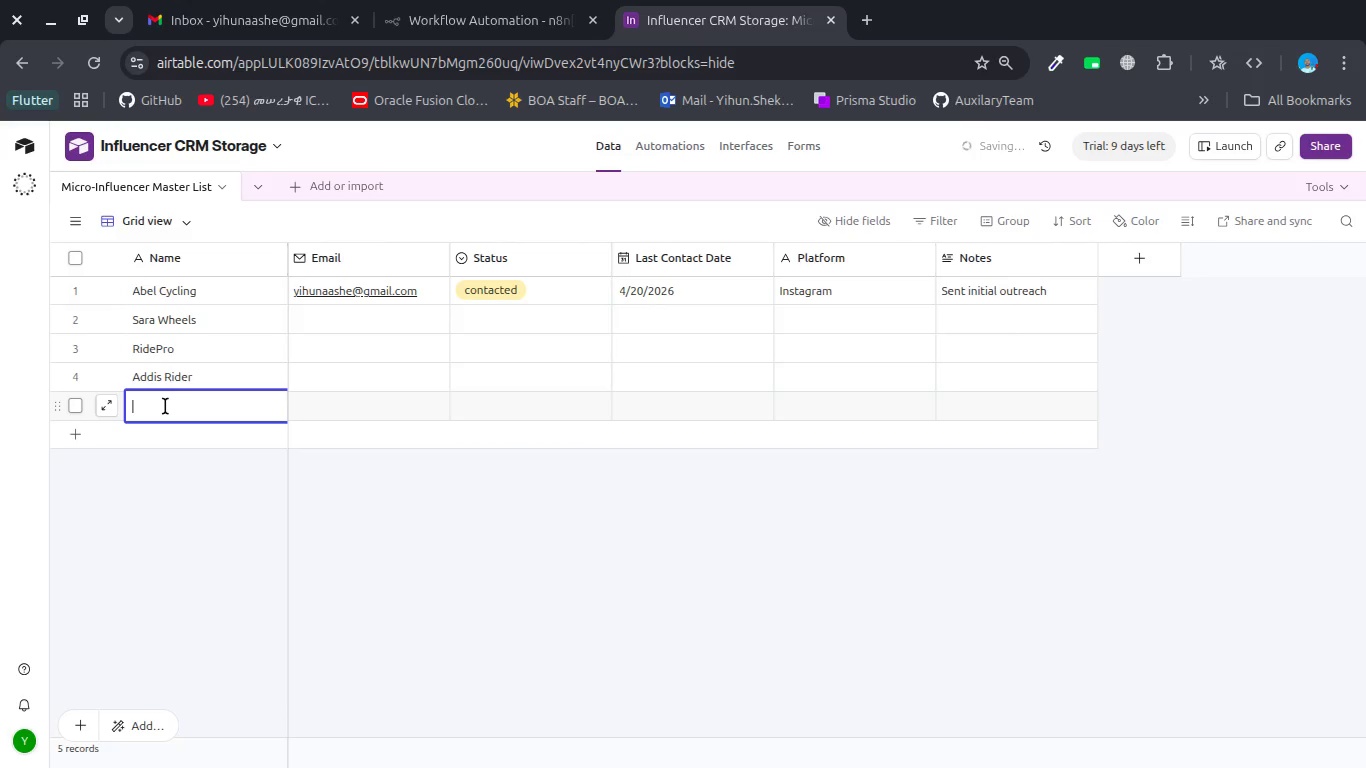 
type(cCys)
key(Backspace)
type(cle)
key(Backspace)
 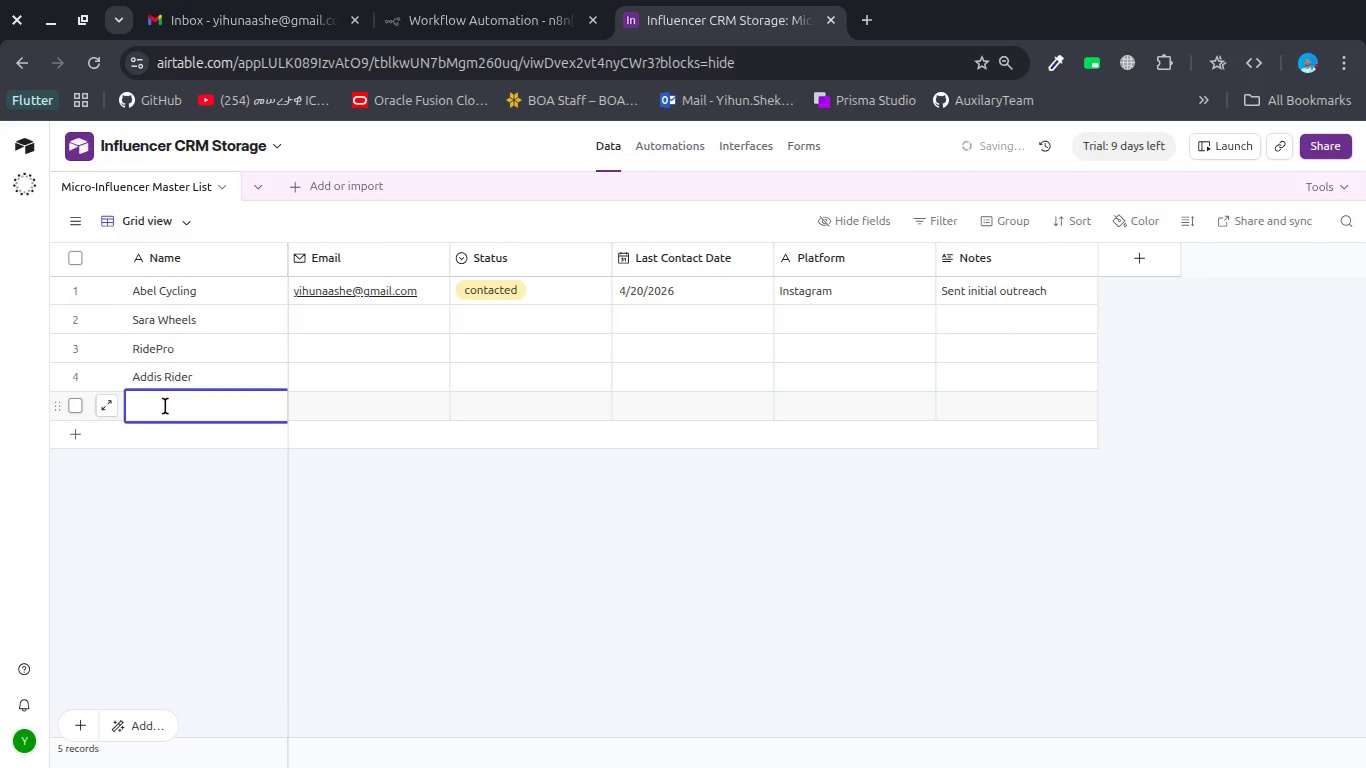 
key(Control+Backspace)
 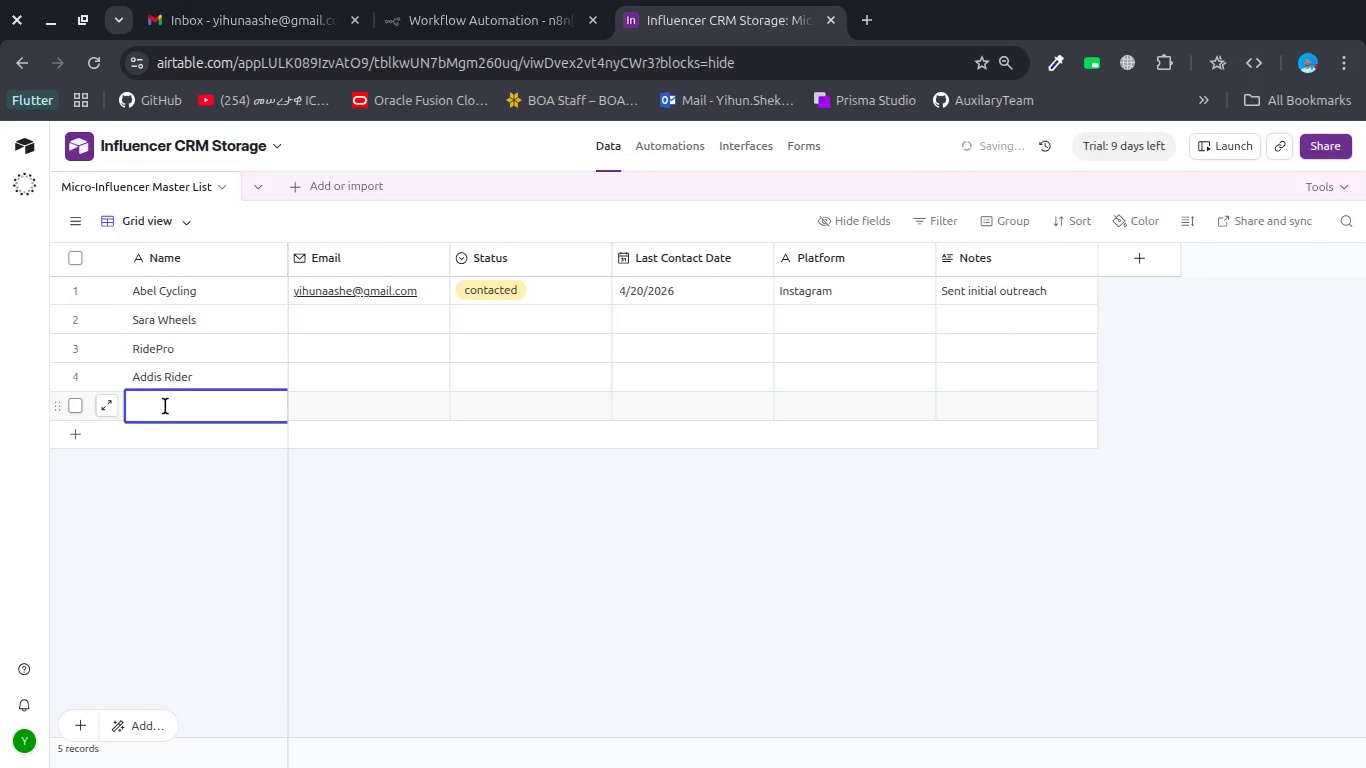 
key(Control+Backspace)
 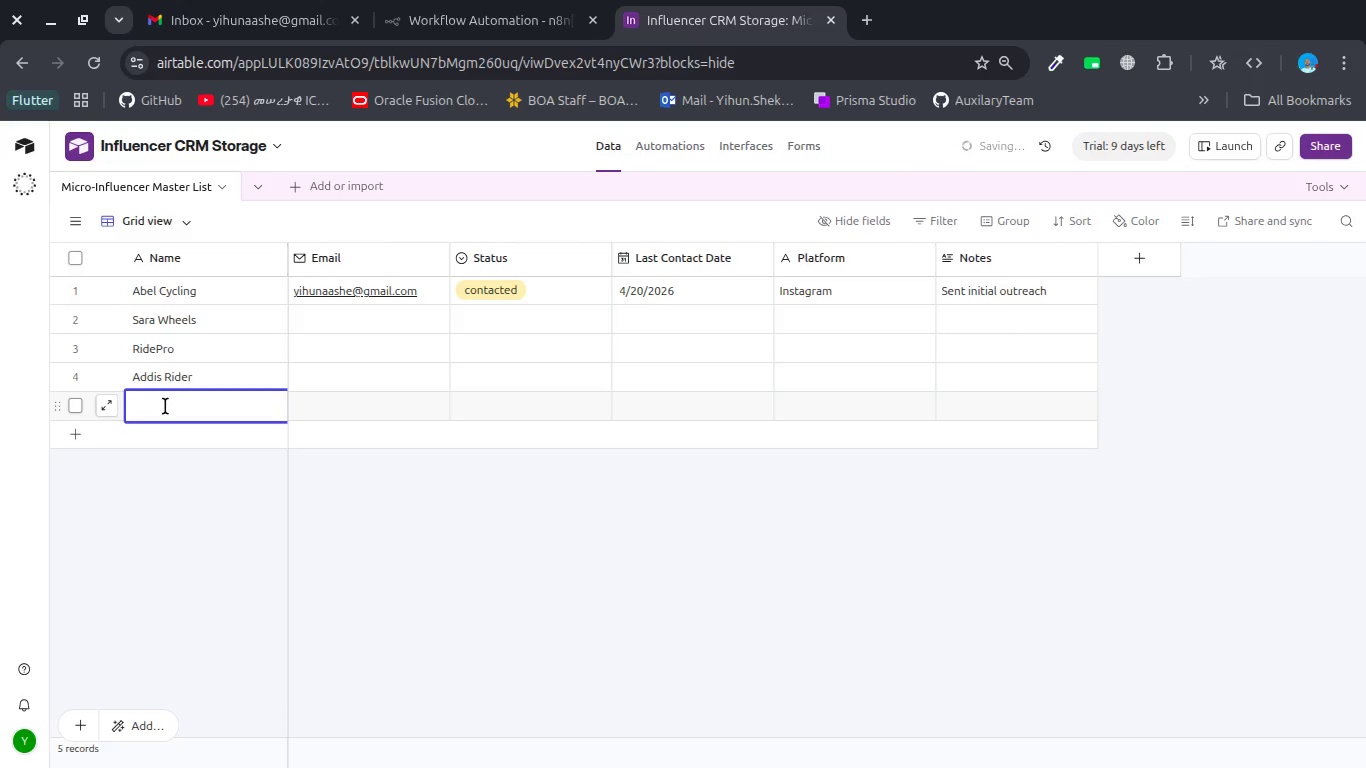 
key(Control+Backspace)
 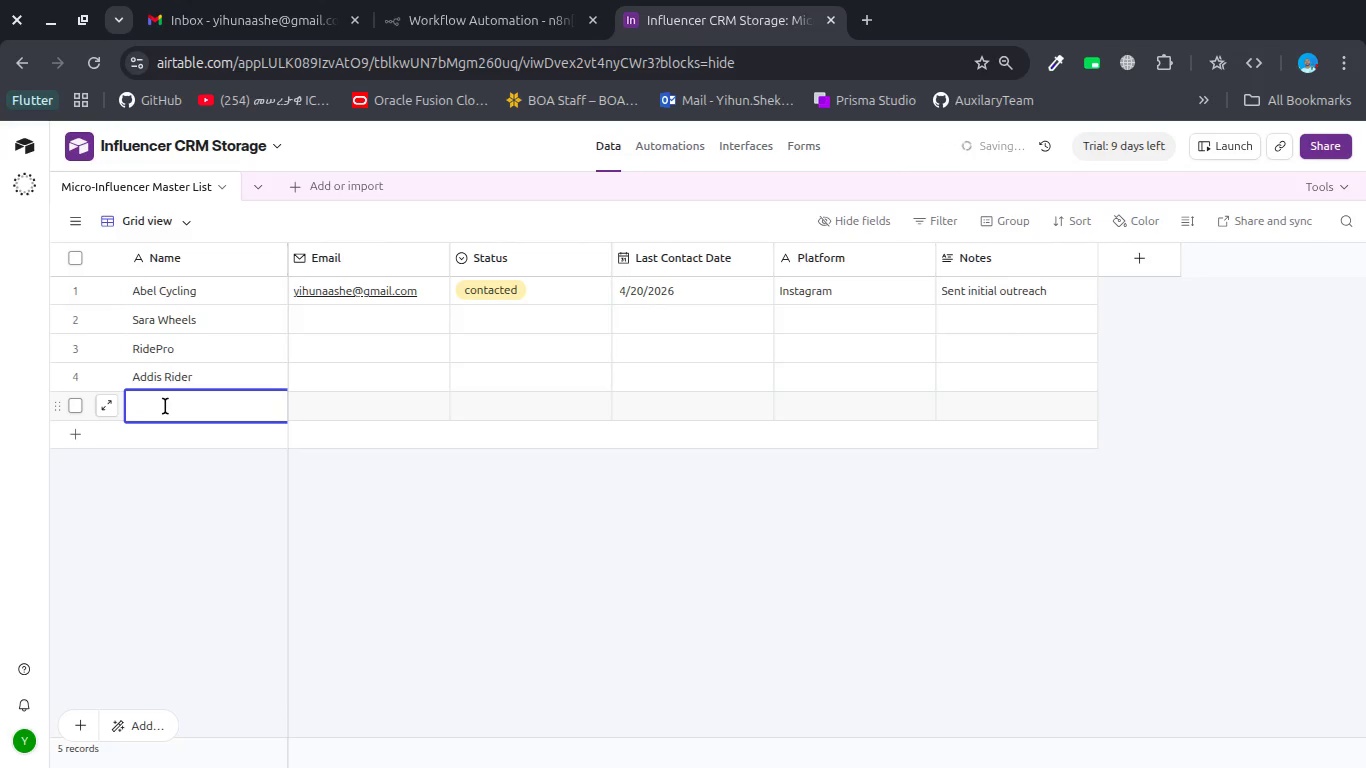 
type(cycke )
key(Backspace)
key(Backspace)
key(Backspace)
key(Backspace)
key(Backspace)
key(Backspace)
key(Backspace)
type(Cc)
key(Backspace)
type(ycke)
key(Backspace)
key(Backspace)
type(le Addis )
 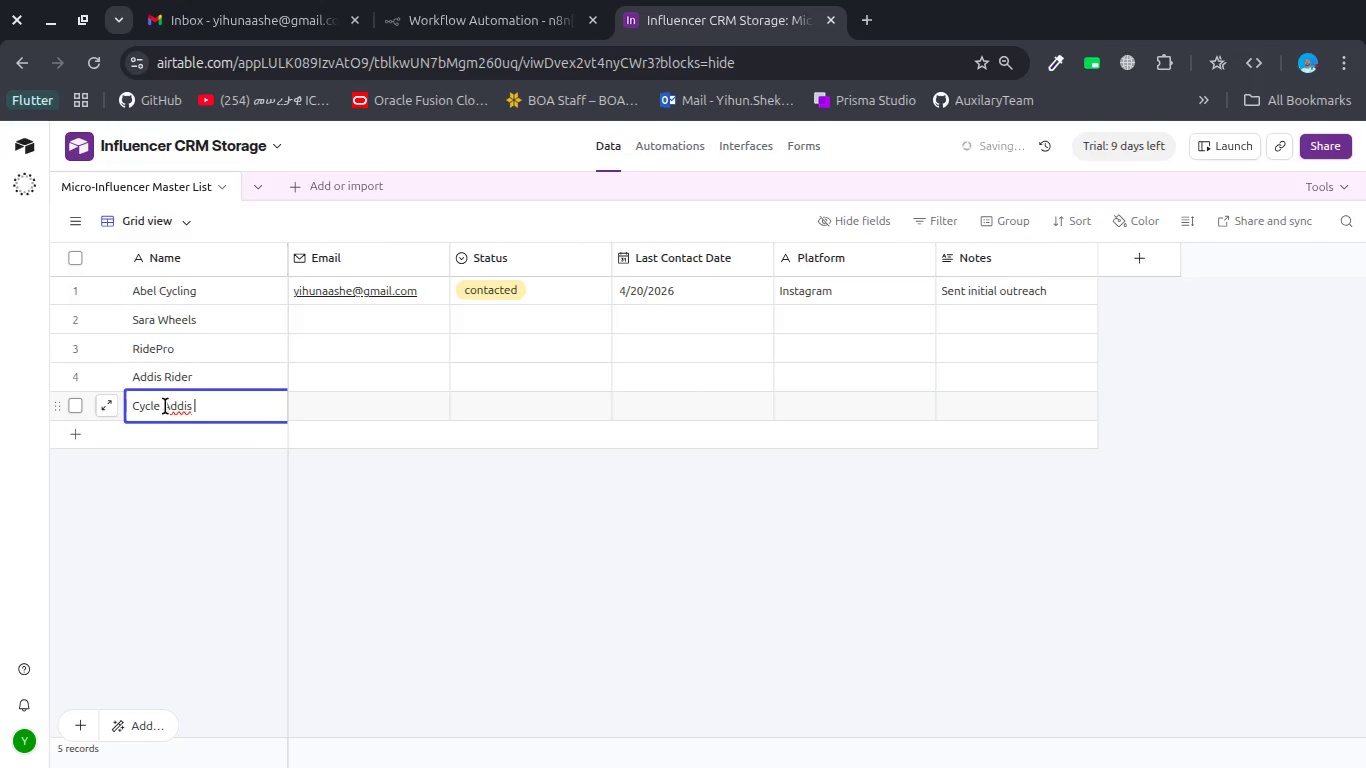 
wait(5.06)
 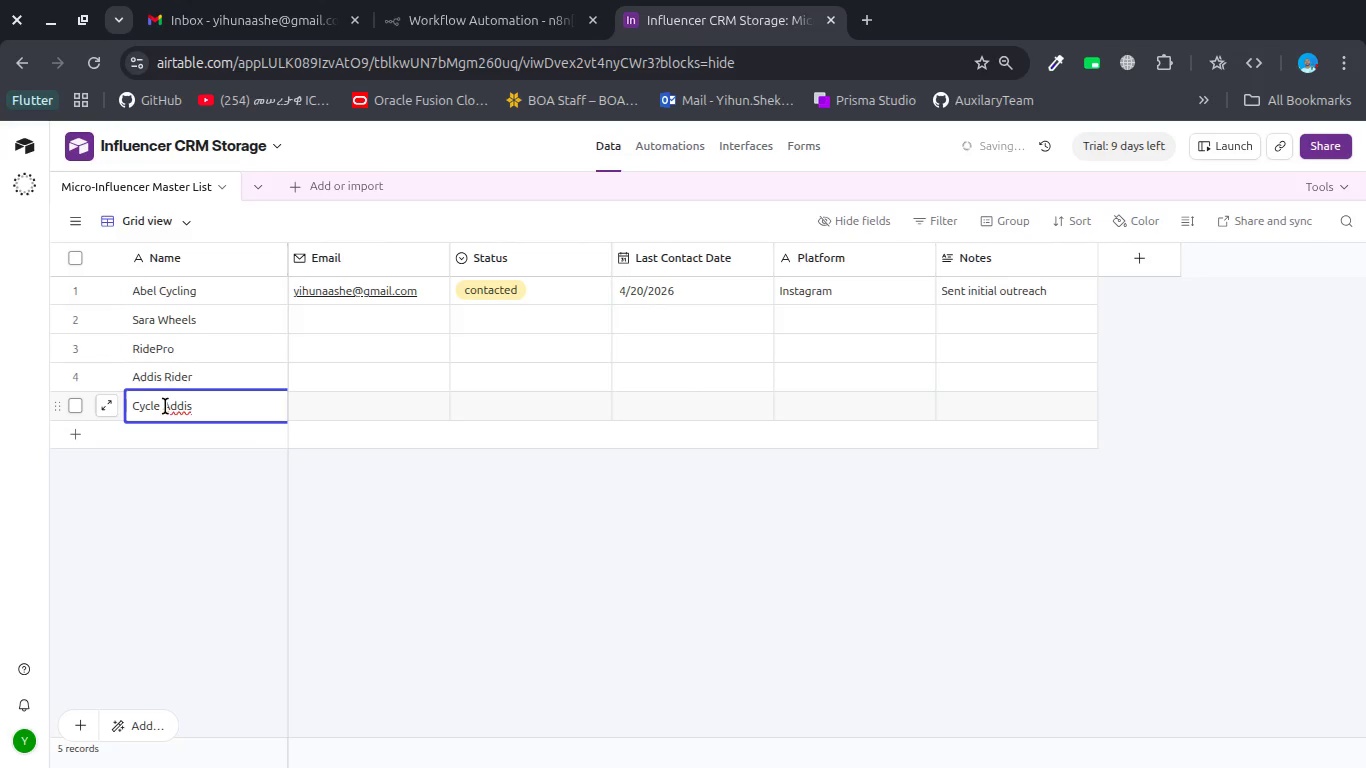 
double_click([202, 436])
 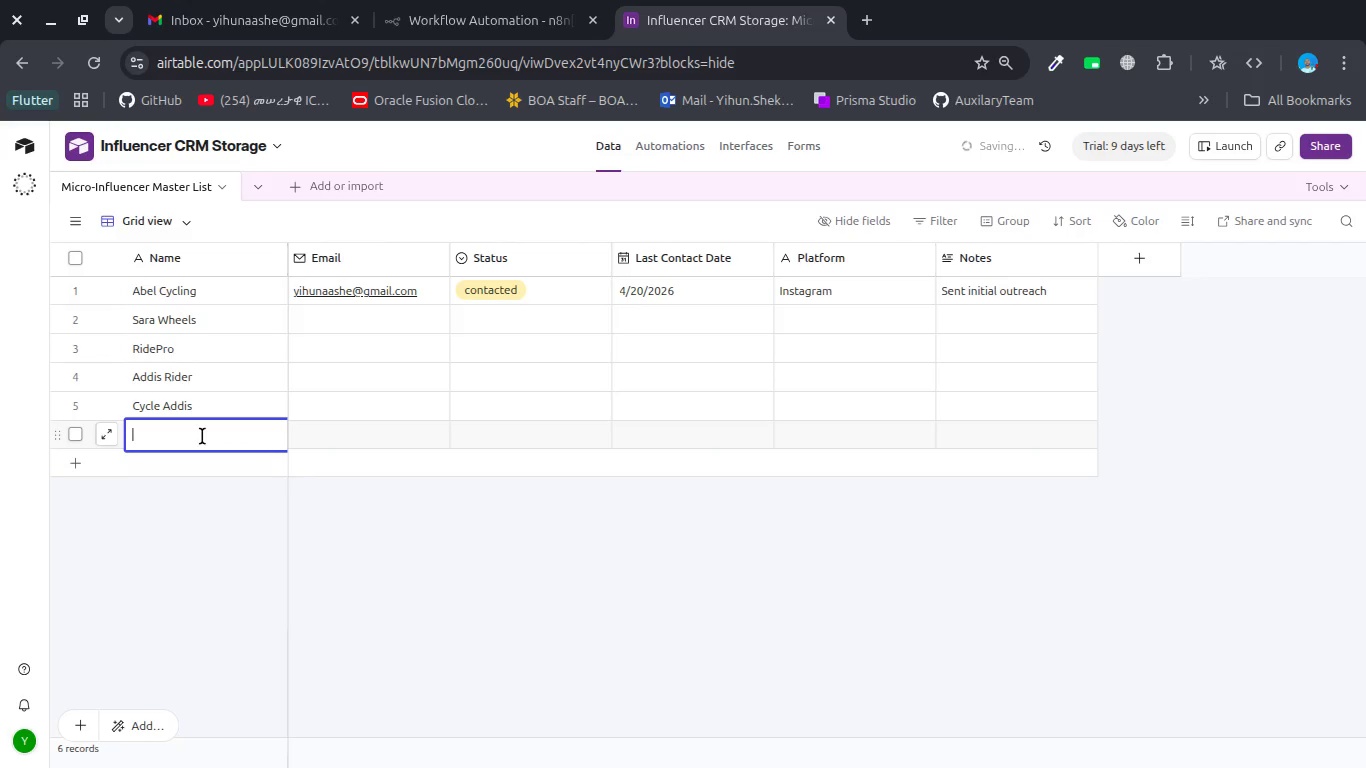 
type(I)
key(Backspace)
type(Ue)
key(Backspace)
type(rban Biker)
 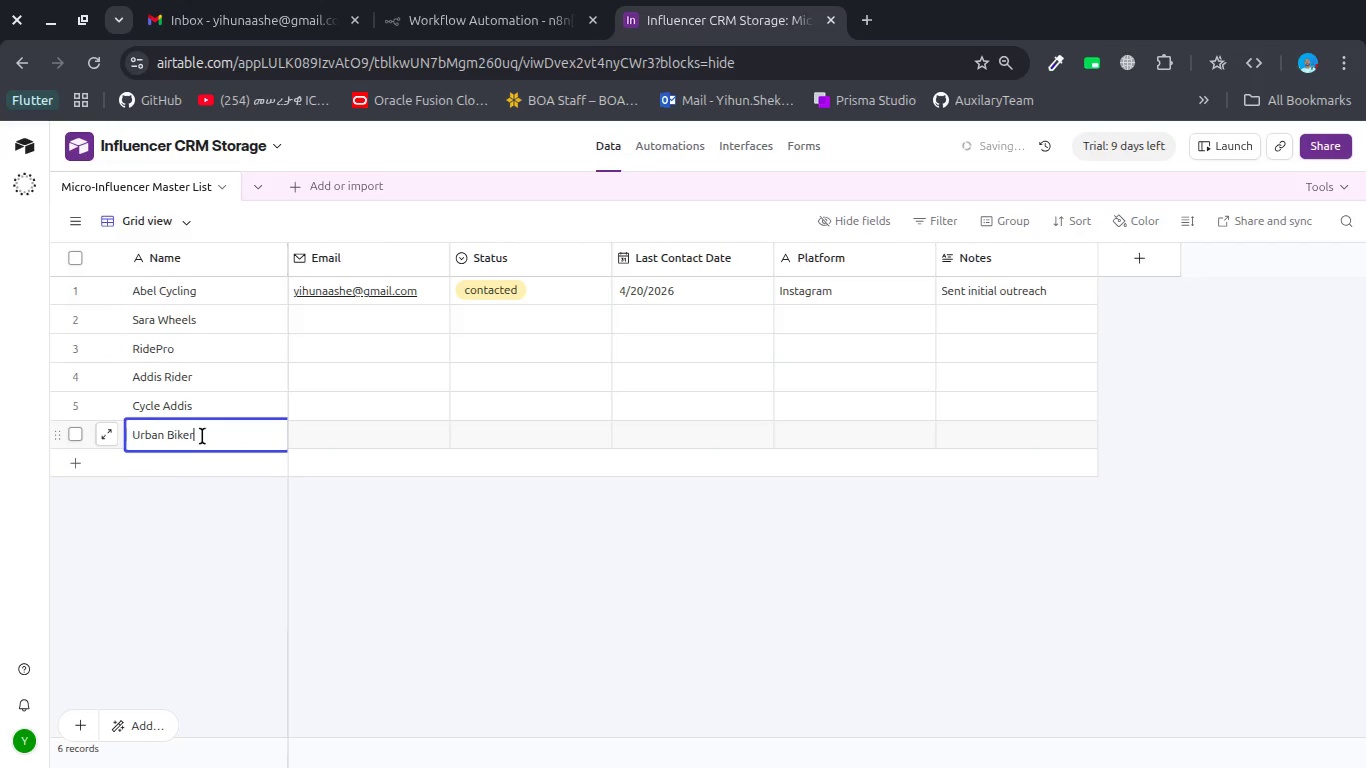 
double_click([173, 461])
 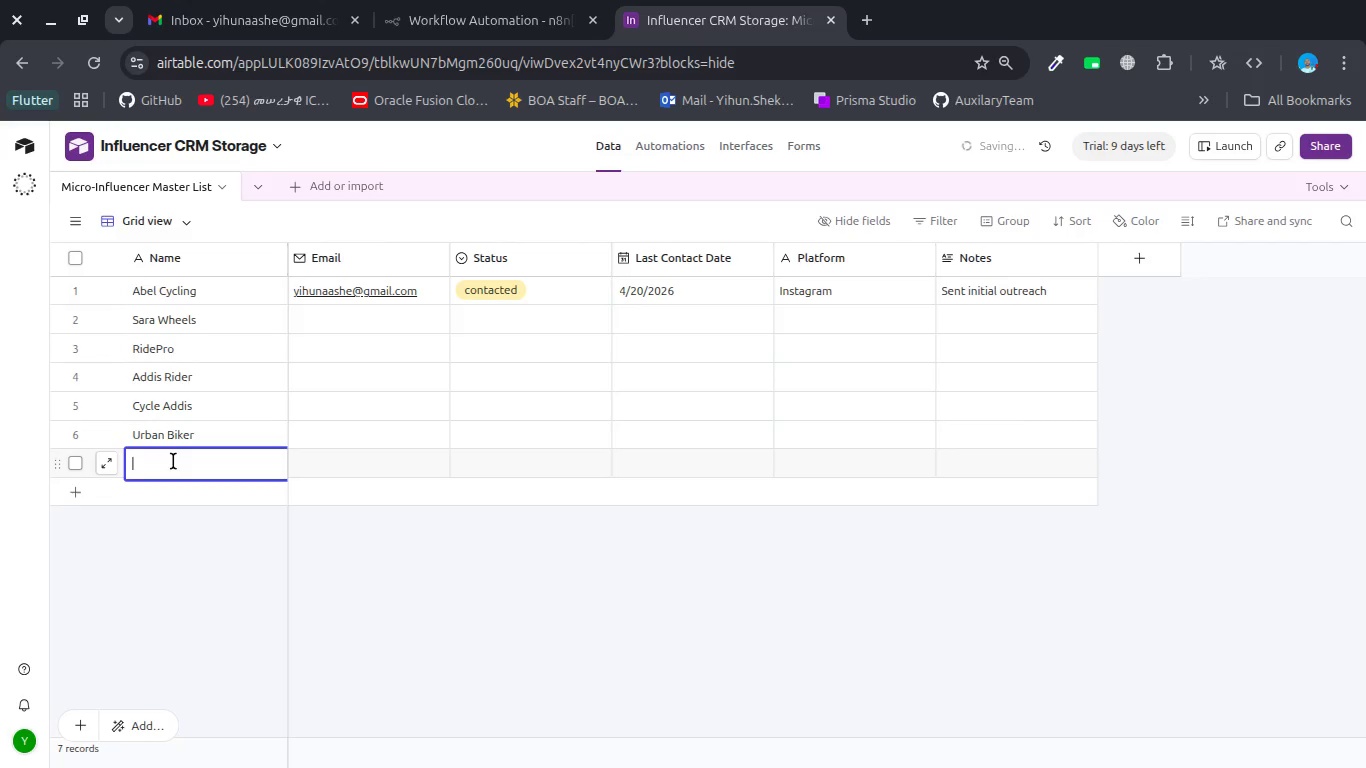 
type(Fest Pedal)
 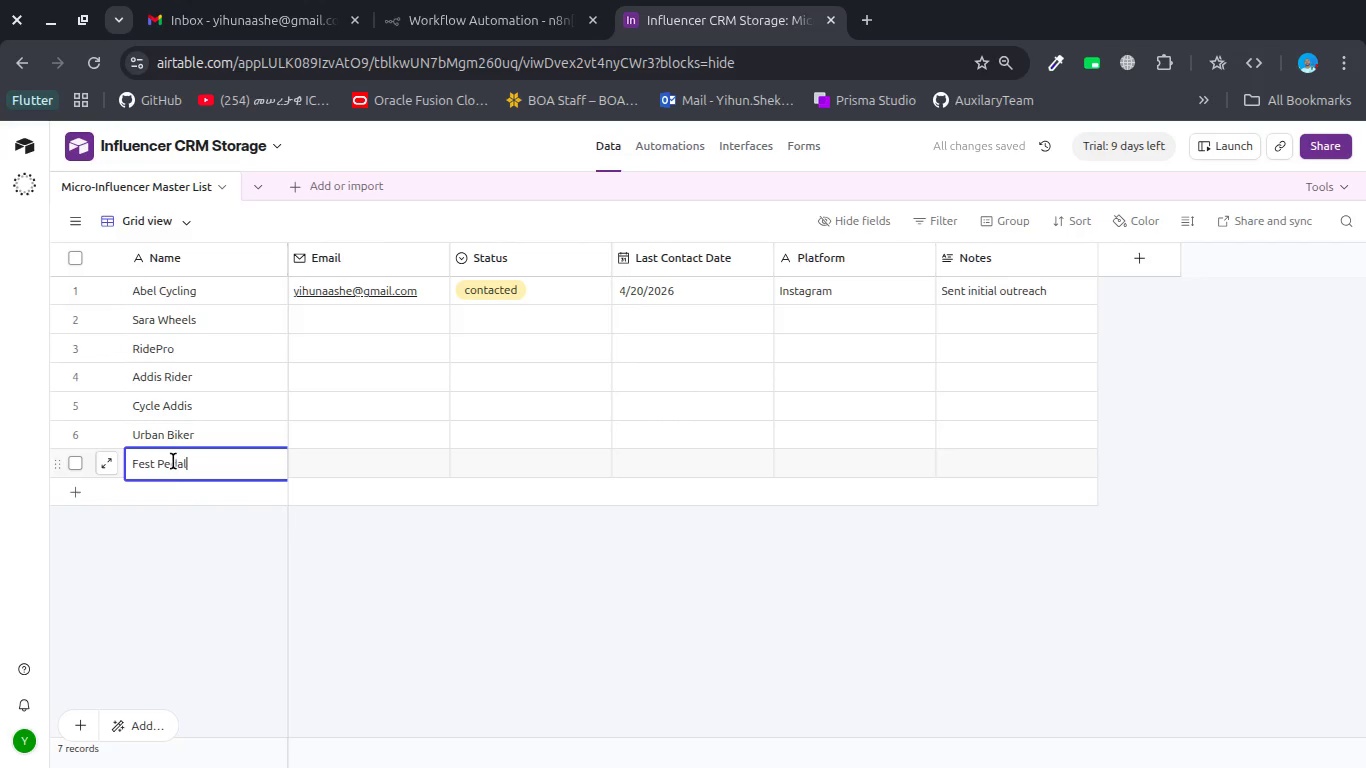 
left_click([174, 500])
 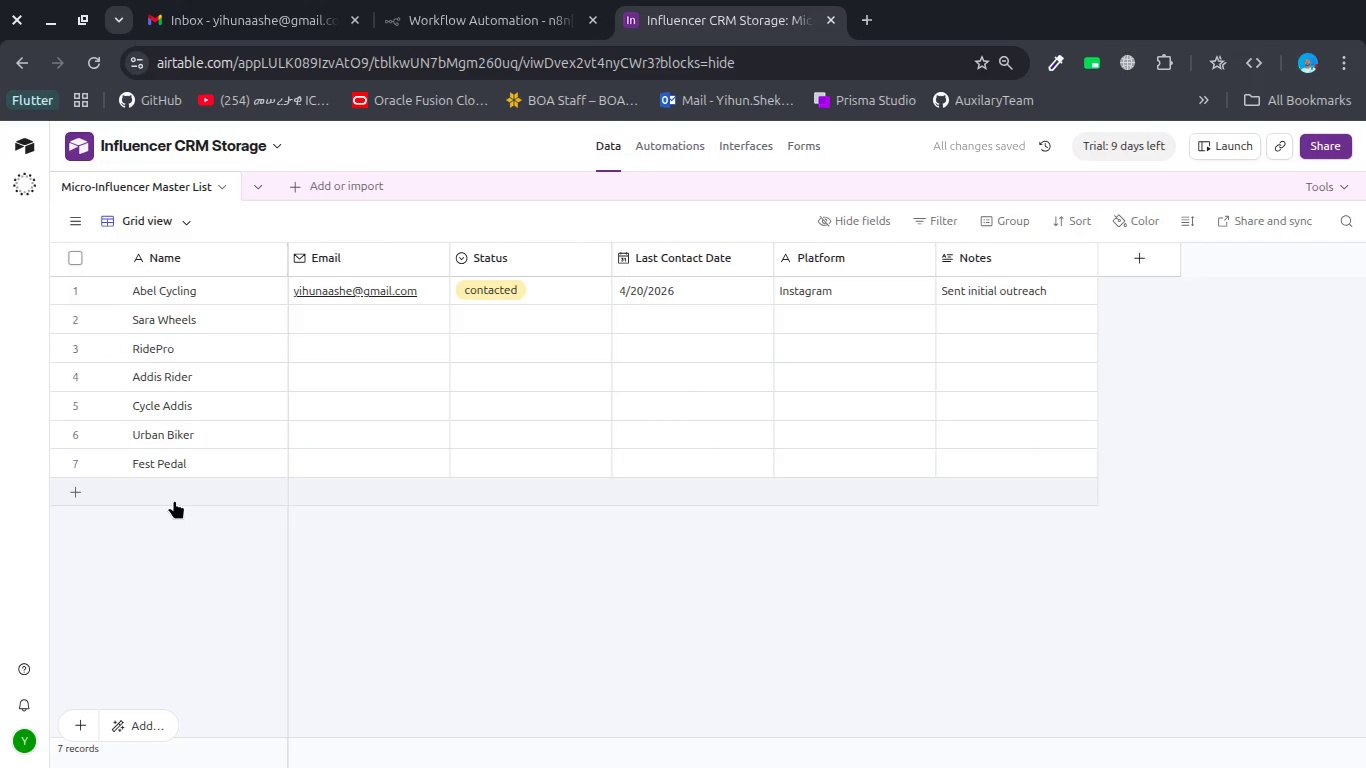 
double_click([174, 500])
 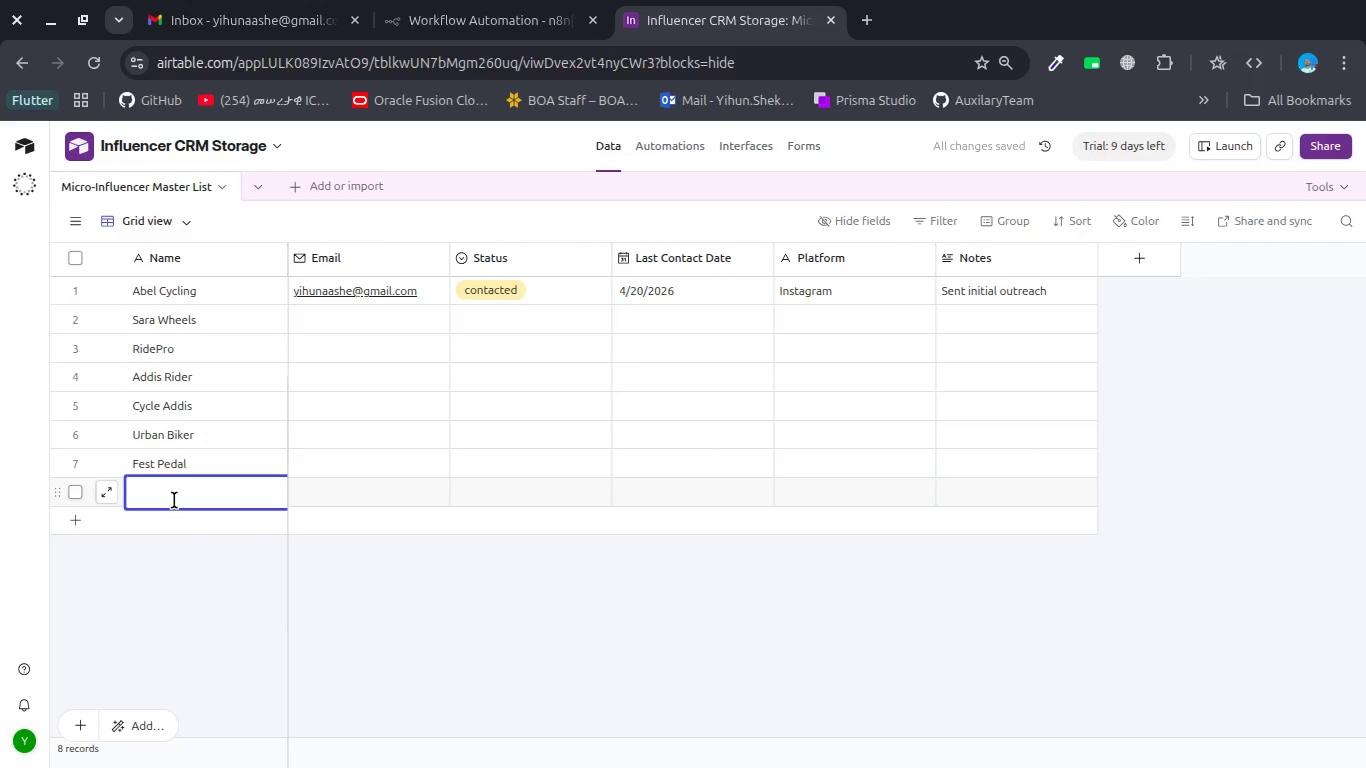 
type(Mountain FLow )
 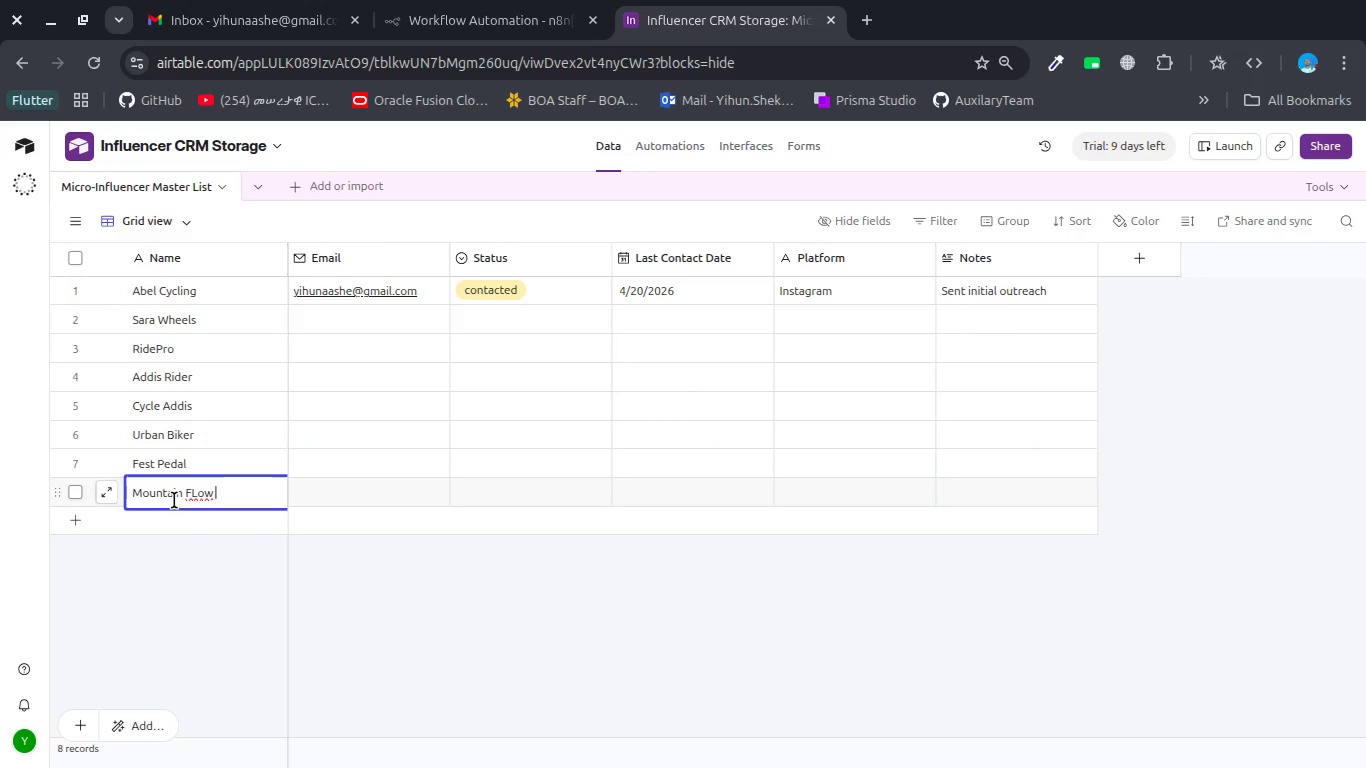 
left_click([393, 278])
 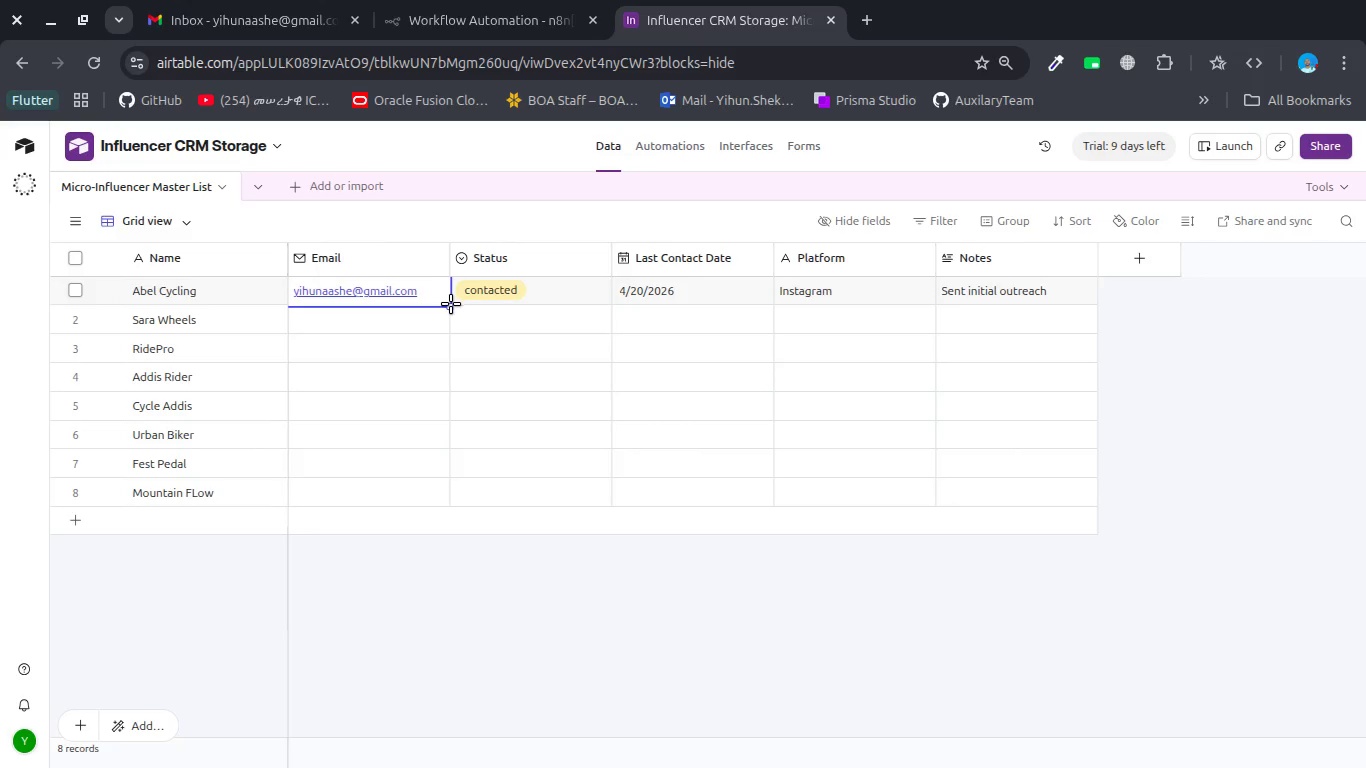 
left_click_drag(start_coordinate=[451, 304], to_coordinate=[468, 491])
 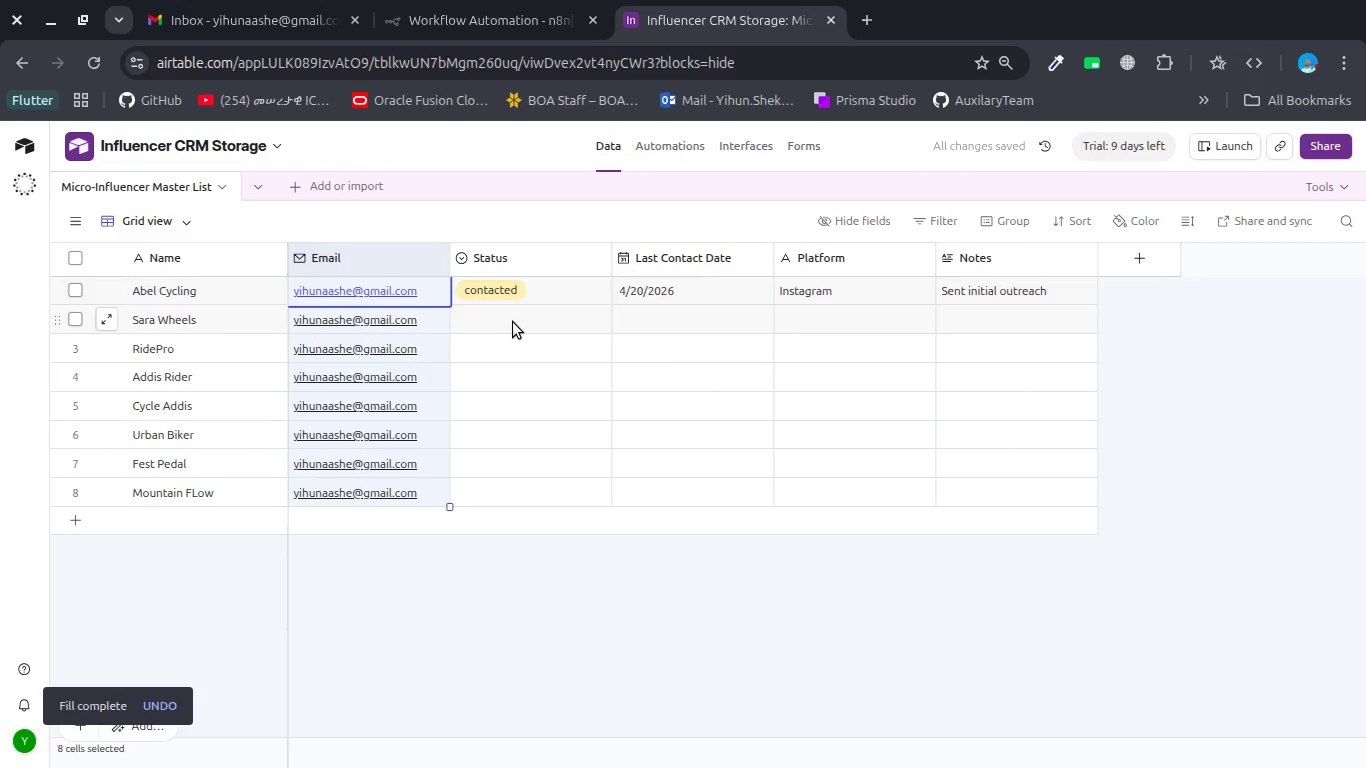 
double_click([513, 322])
 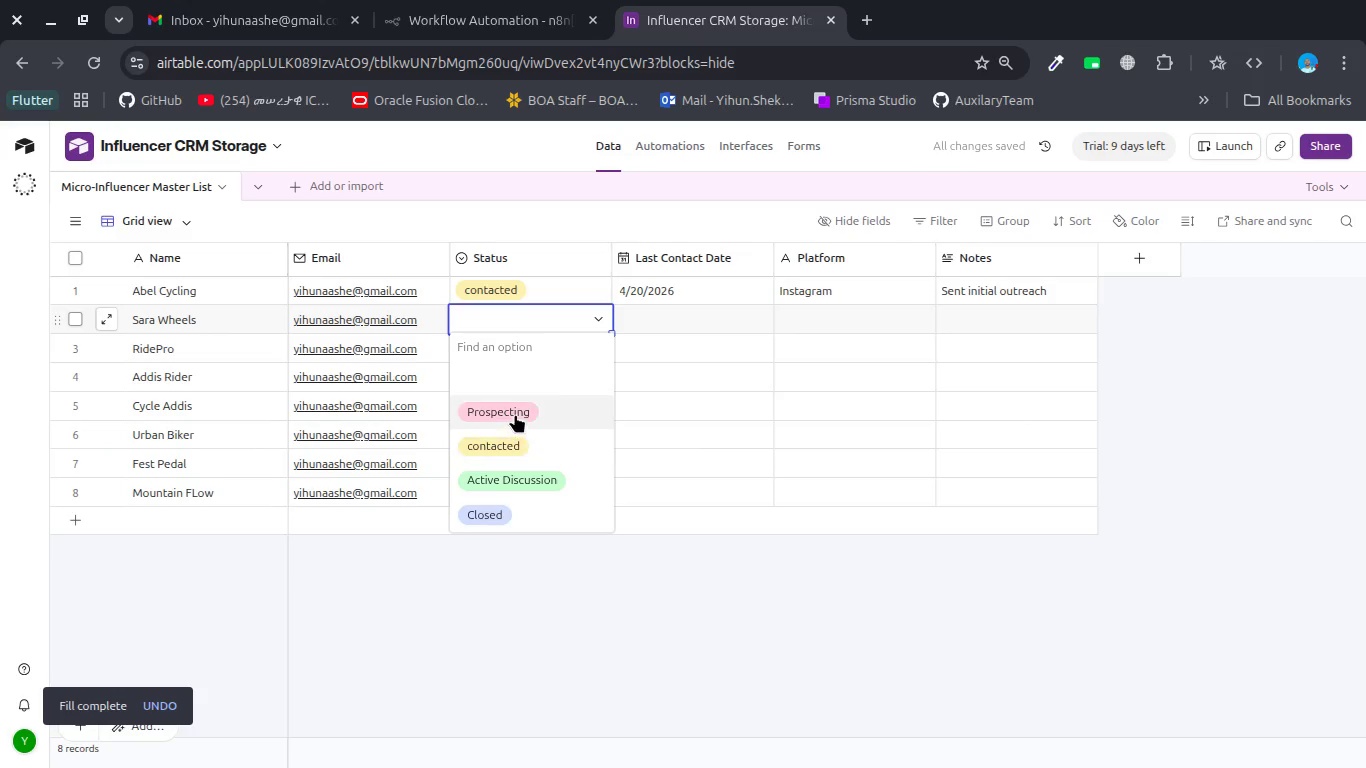 
left_click([515, 414])
 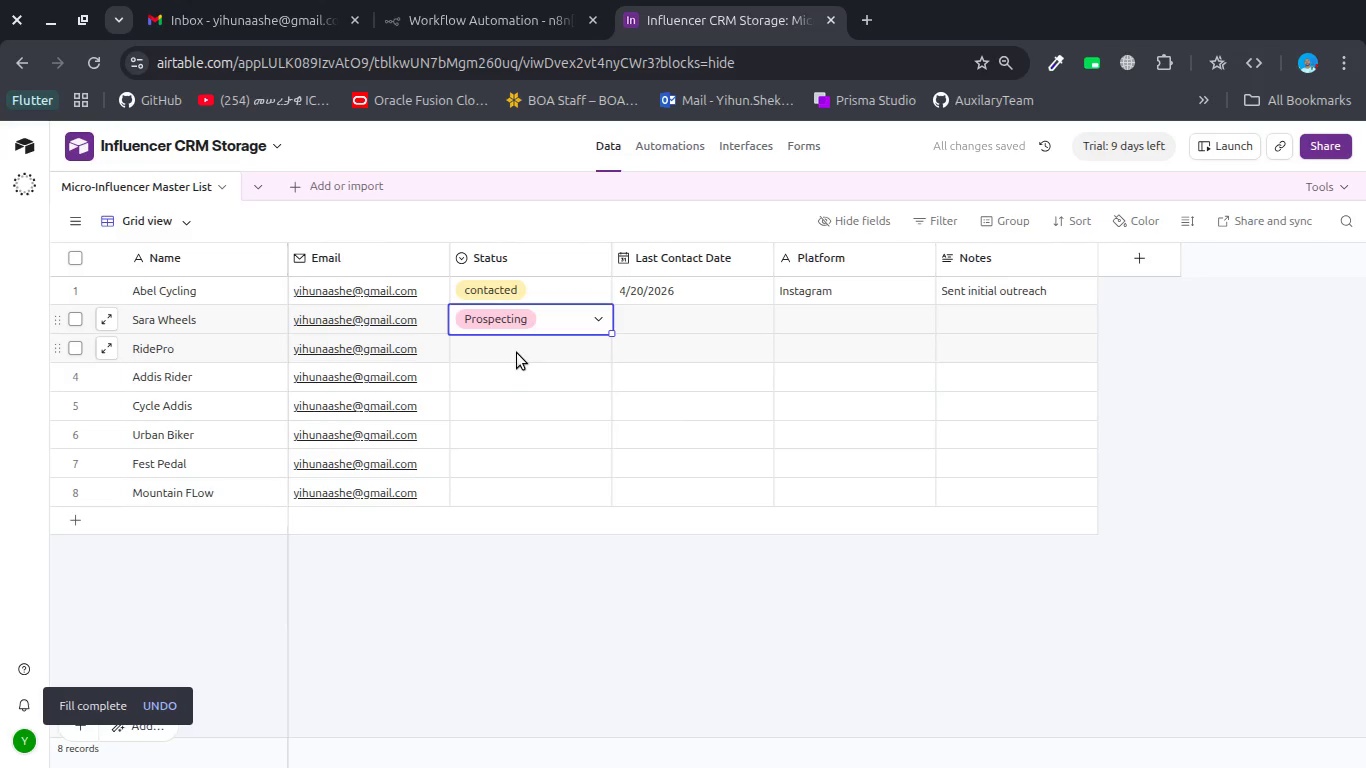 
double_click([517, 350])
 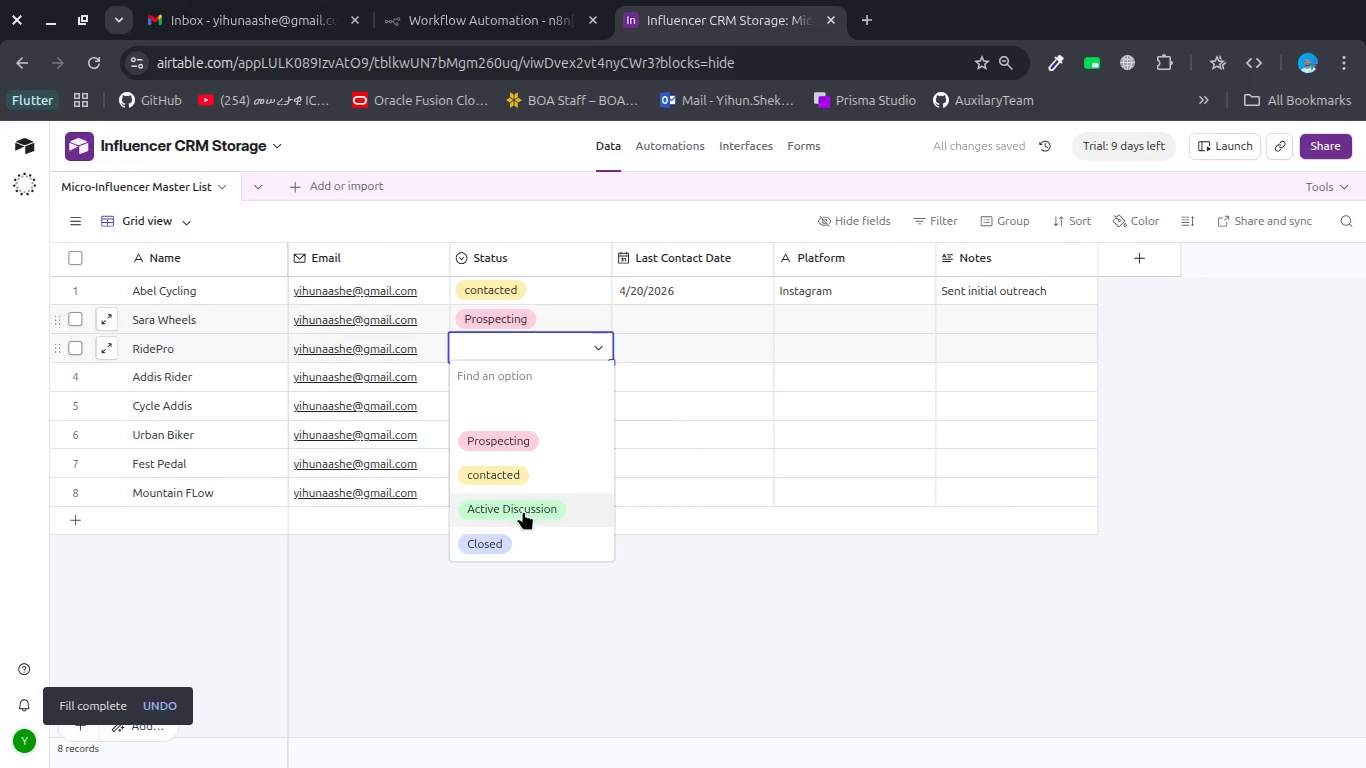 
left_click([523, 511])
 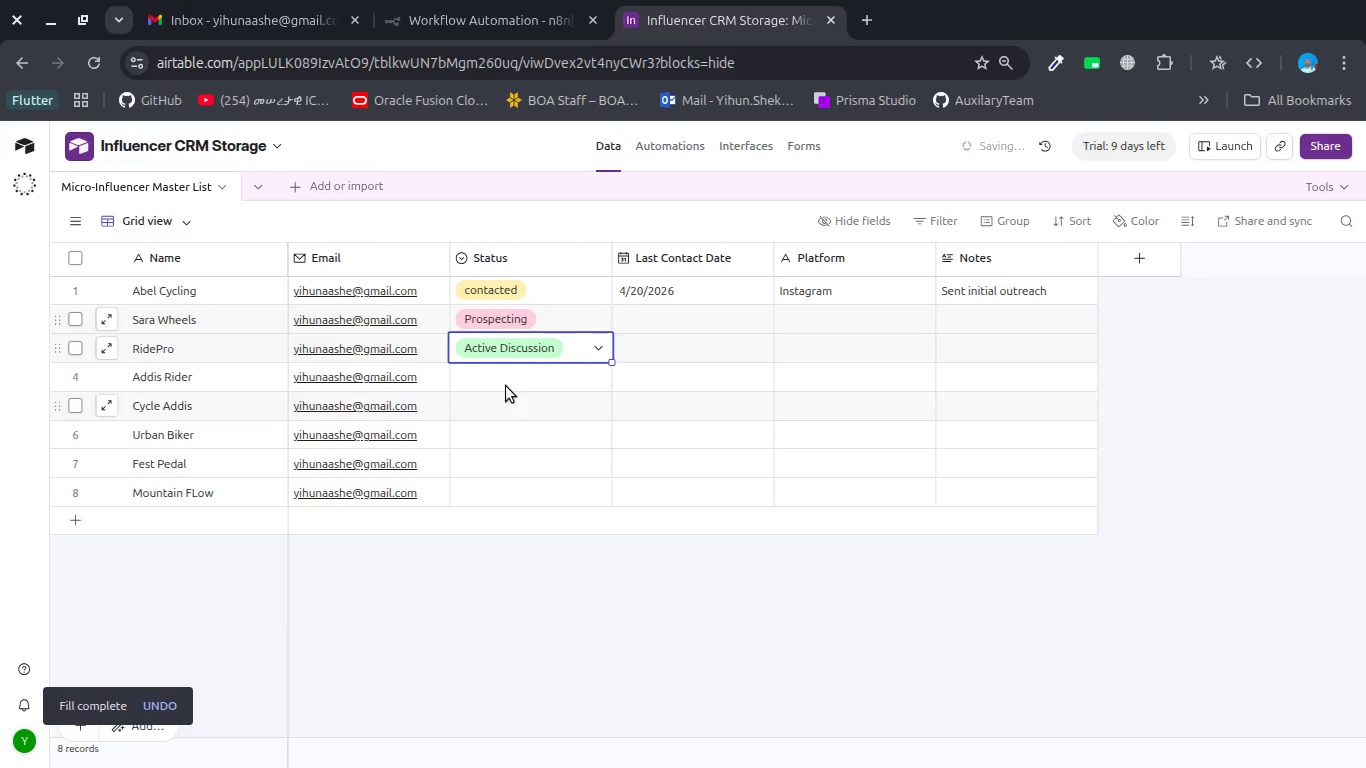 
left_click([505, 382])
 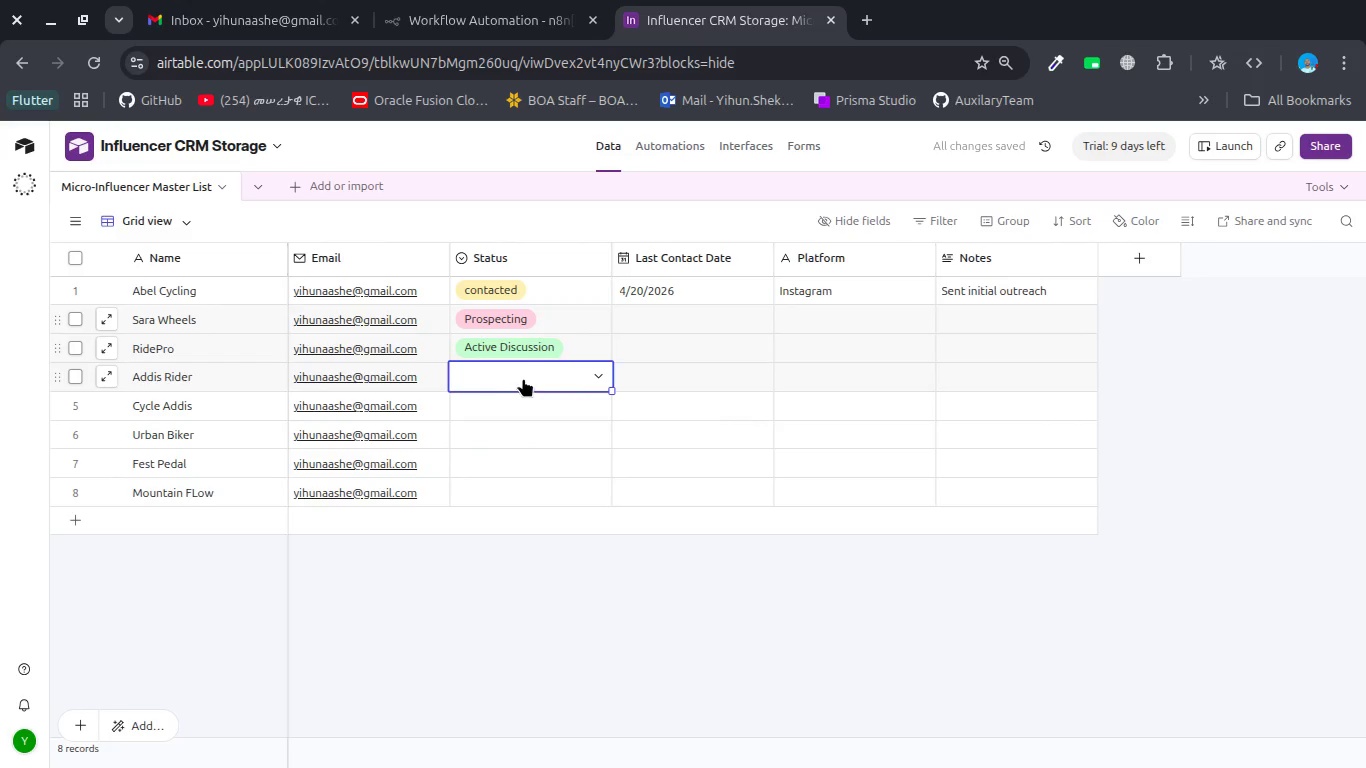 
double_click([523, 377])
 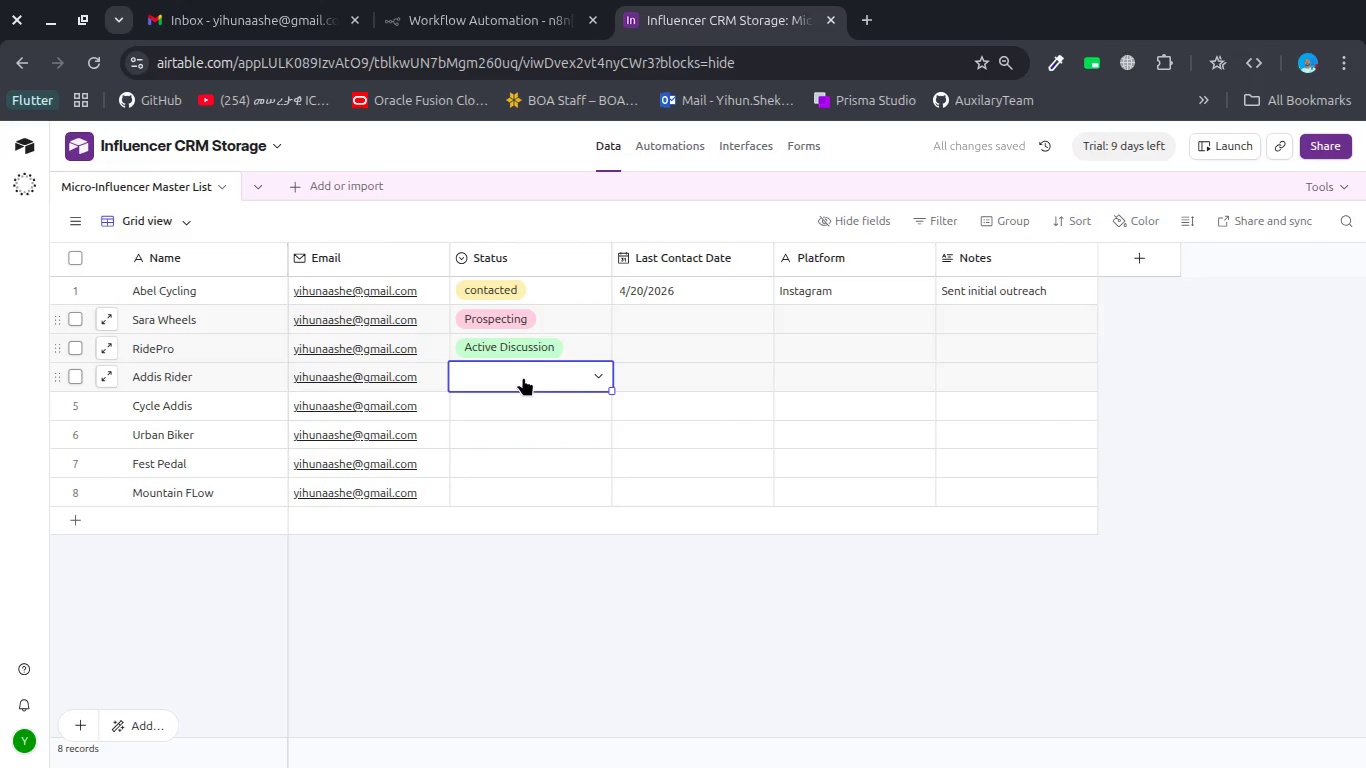 
double_click([523, 377])
 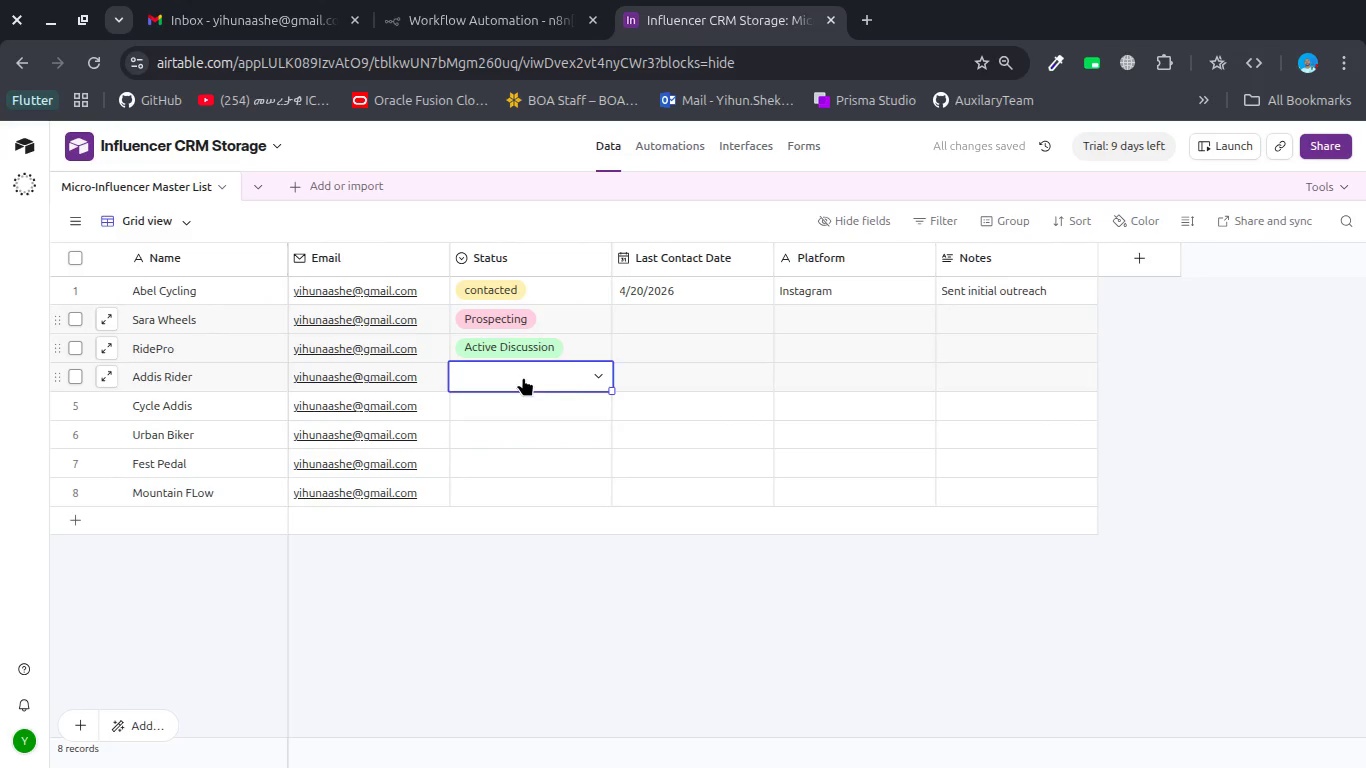 
double_click([523, 377])
 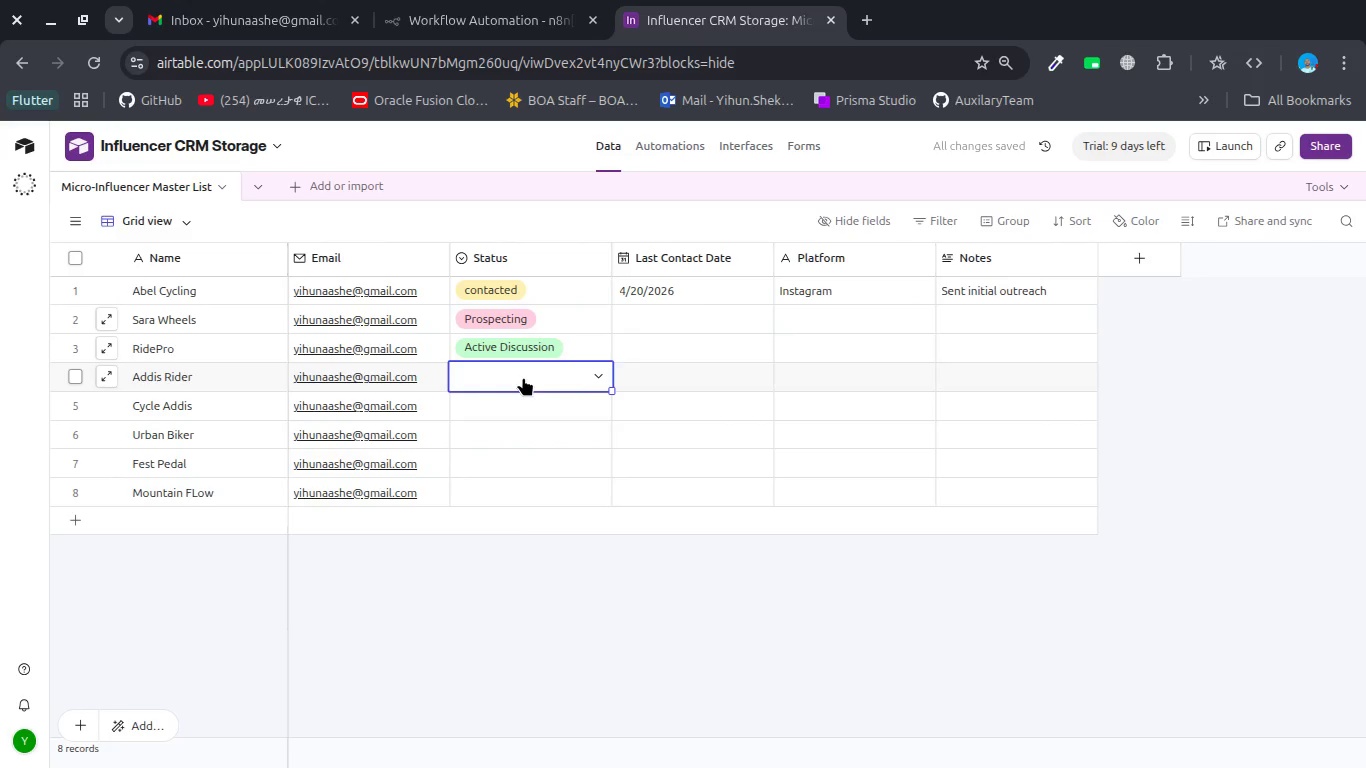 
triple_click([523, 377])
 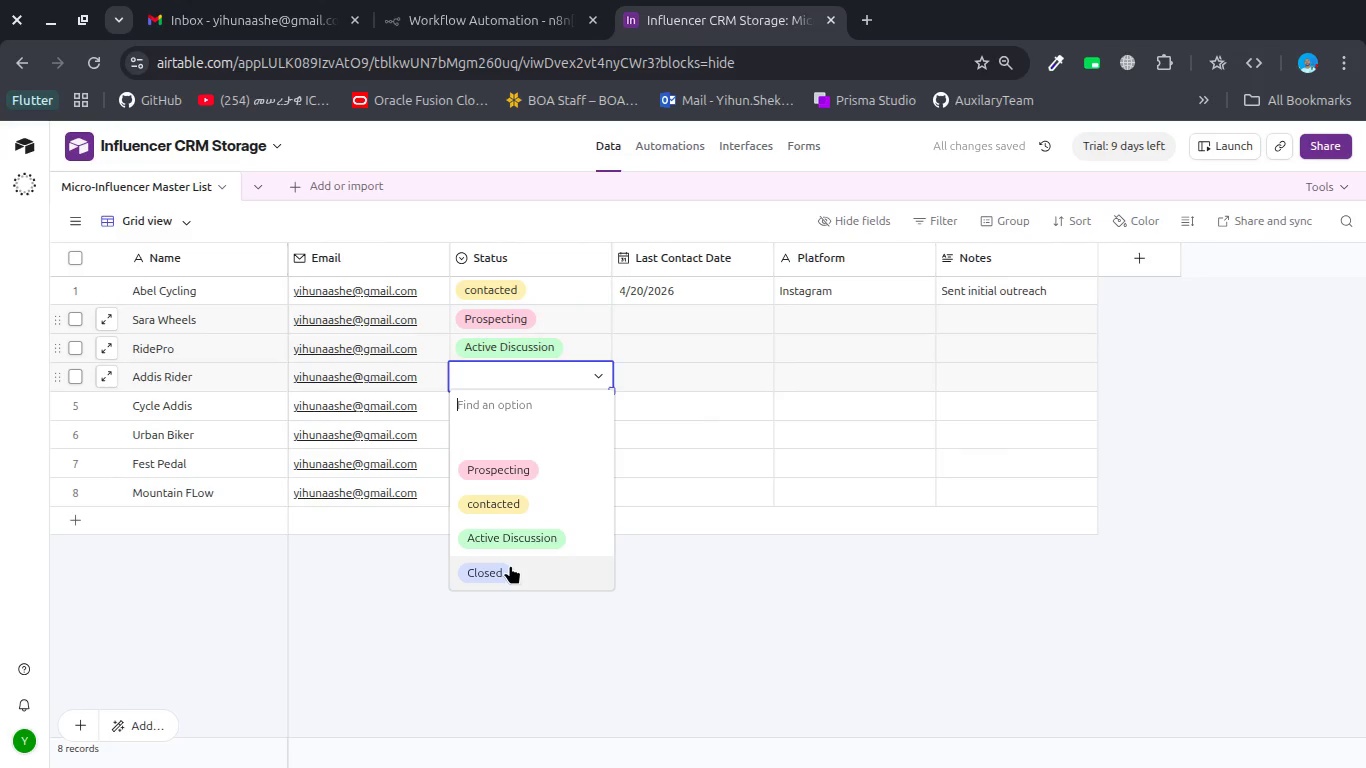 
left_click([508, 564])
 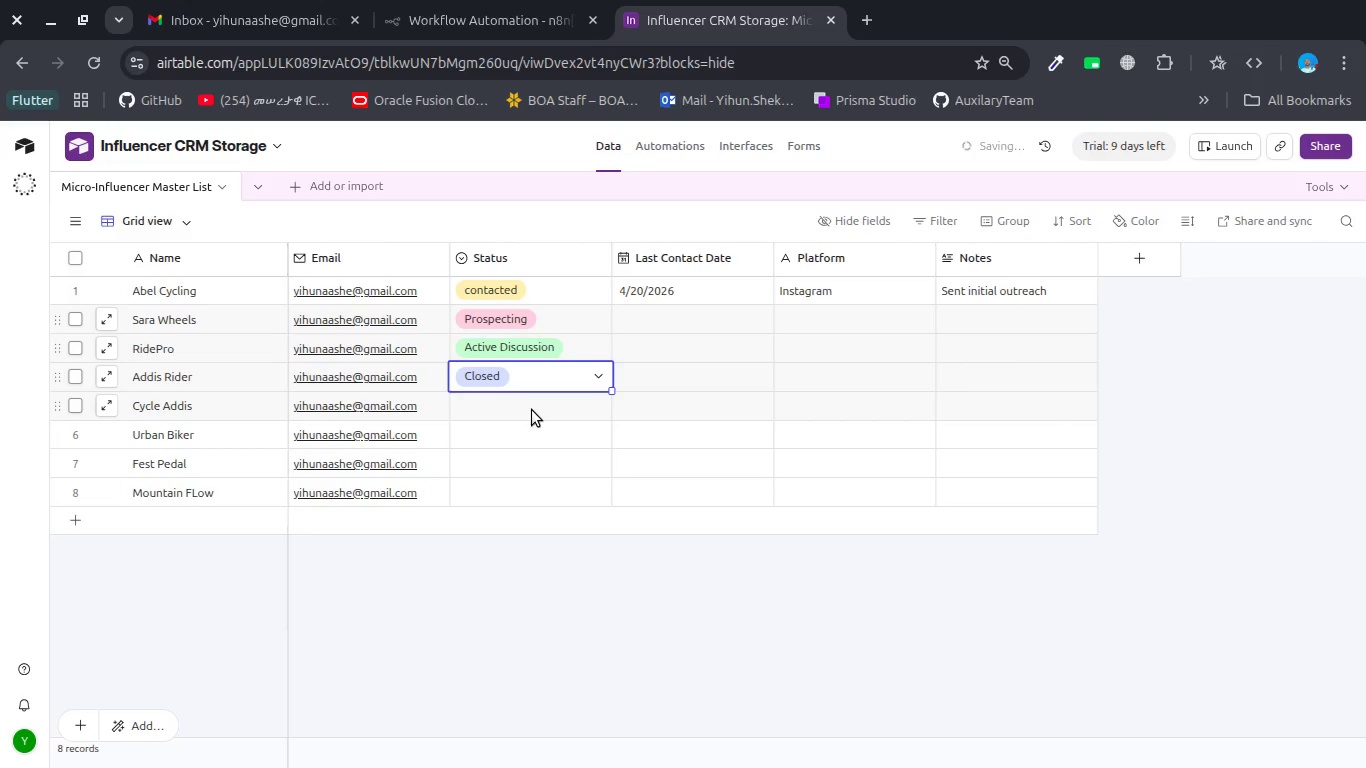 
double_click([532, 410])
 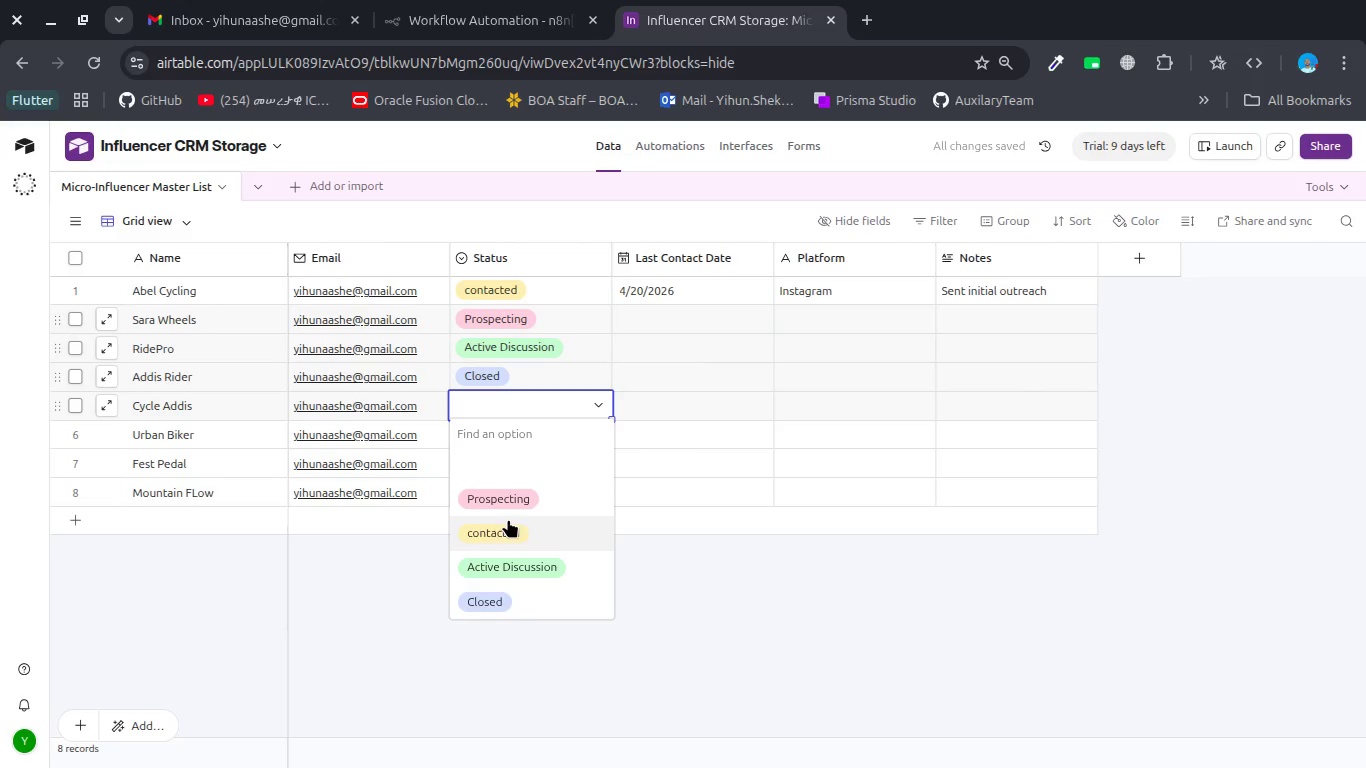 
left_click([508, 520])
 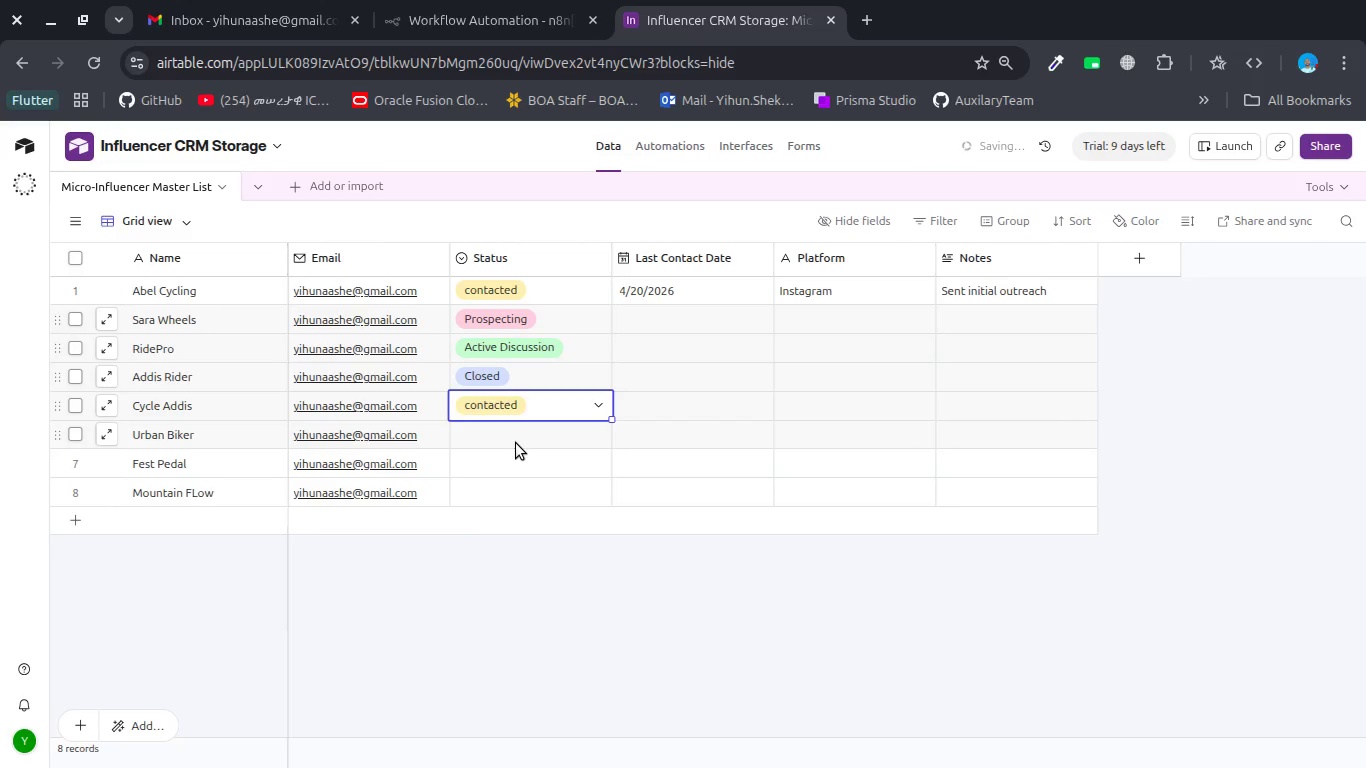 
double_click([516, 443])
 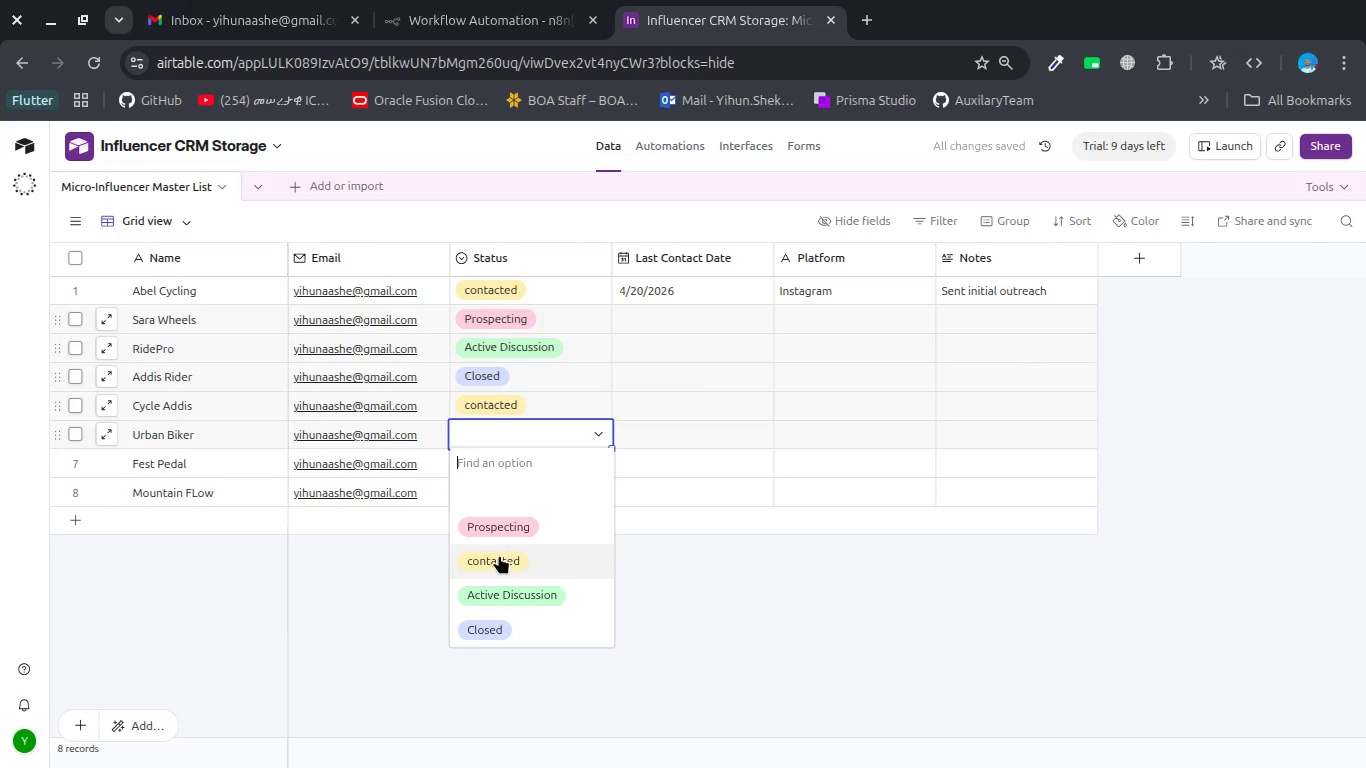 
left_click([494, 530])
 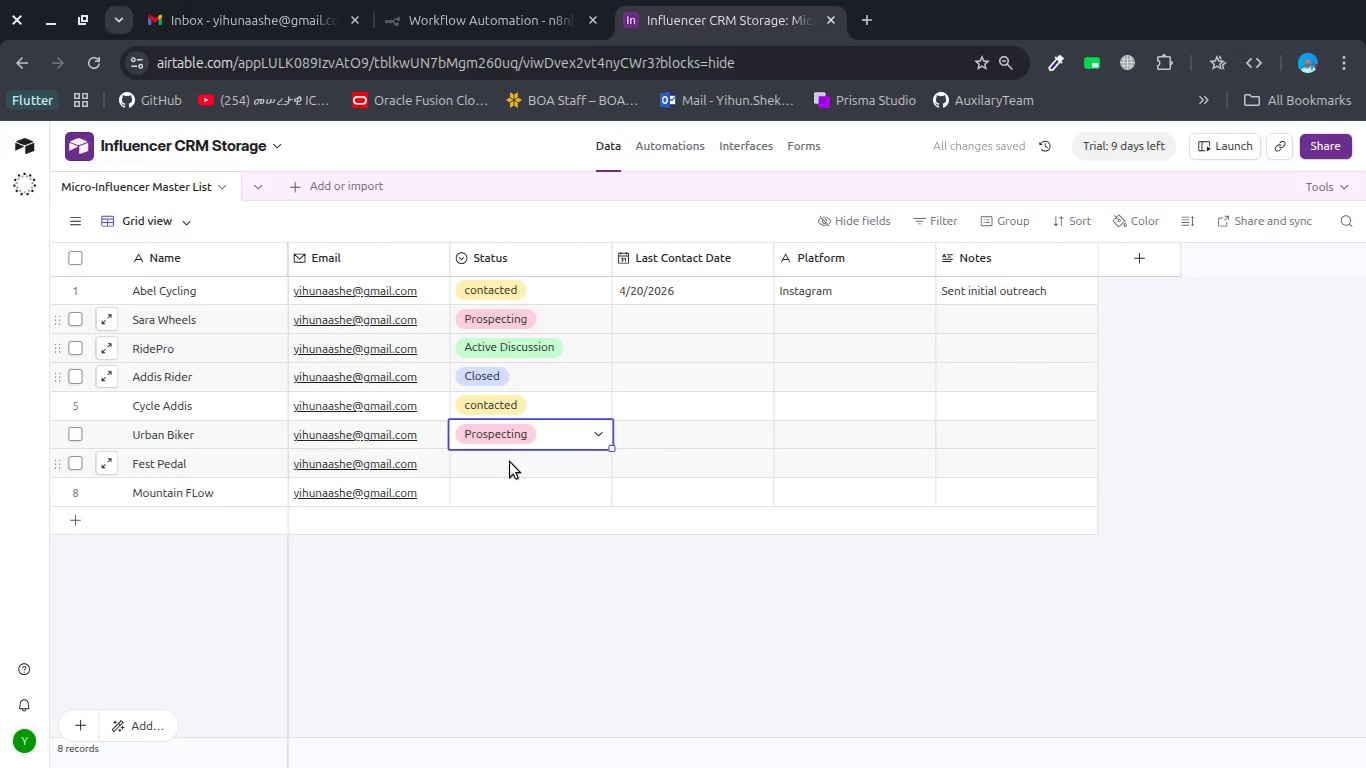 
double_click([506, 466])
 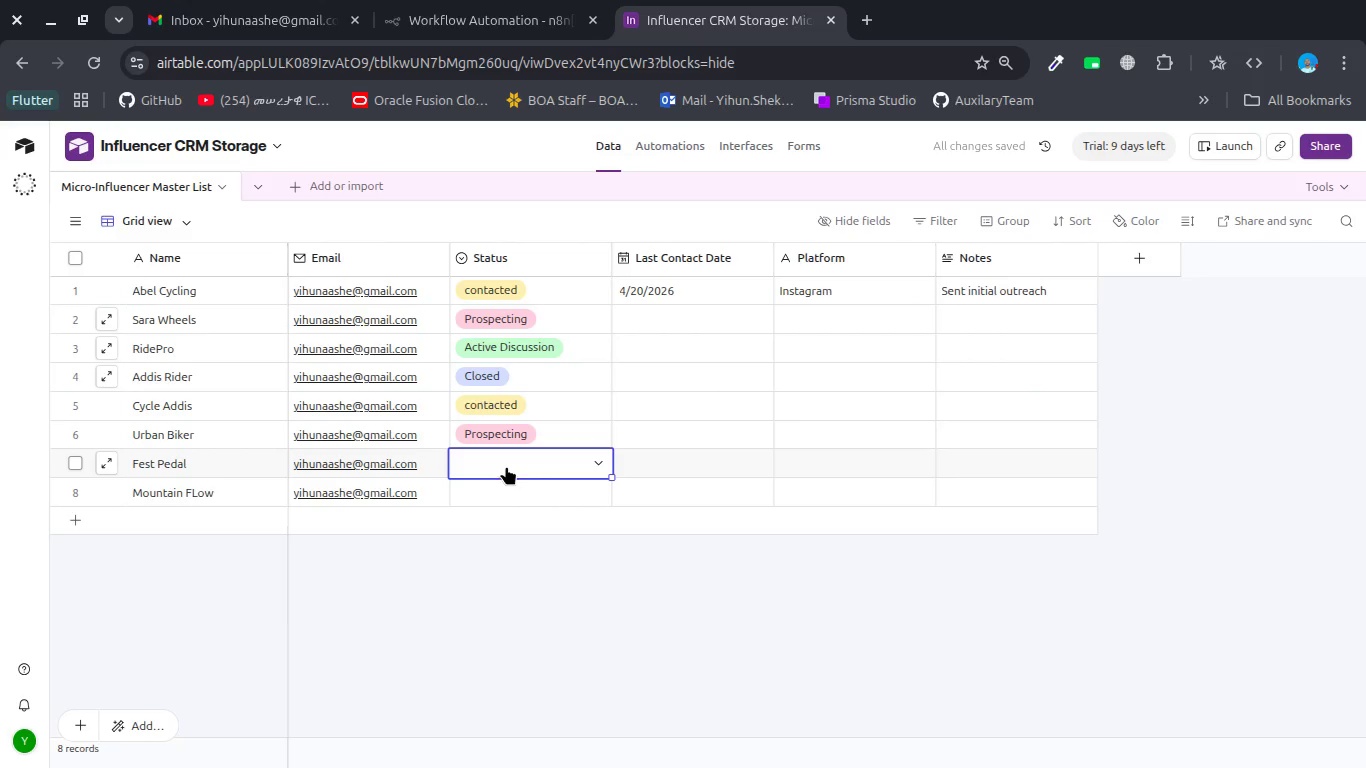 
triple_click([506, 466])
 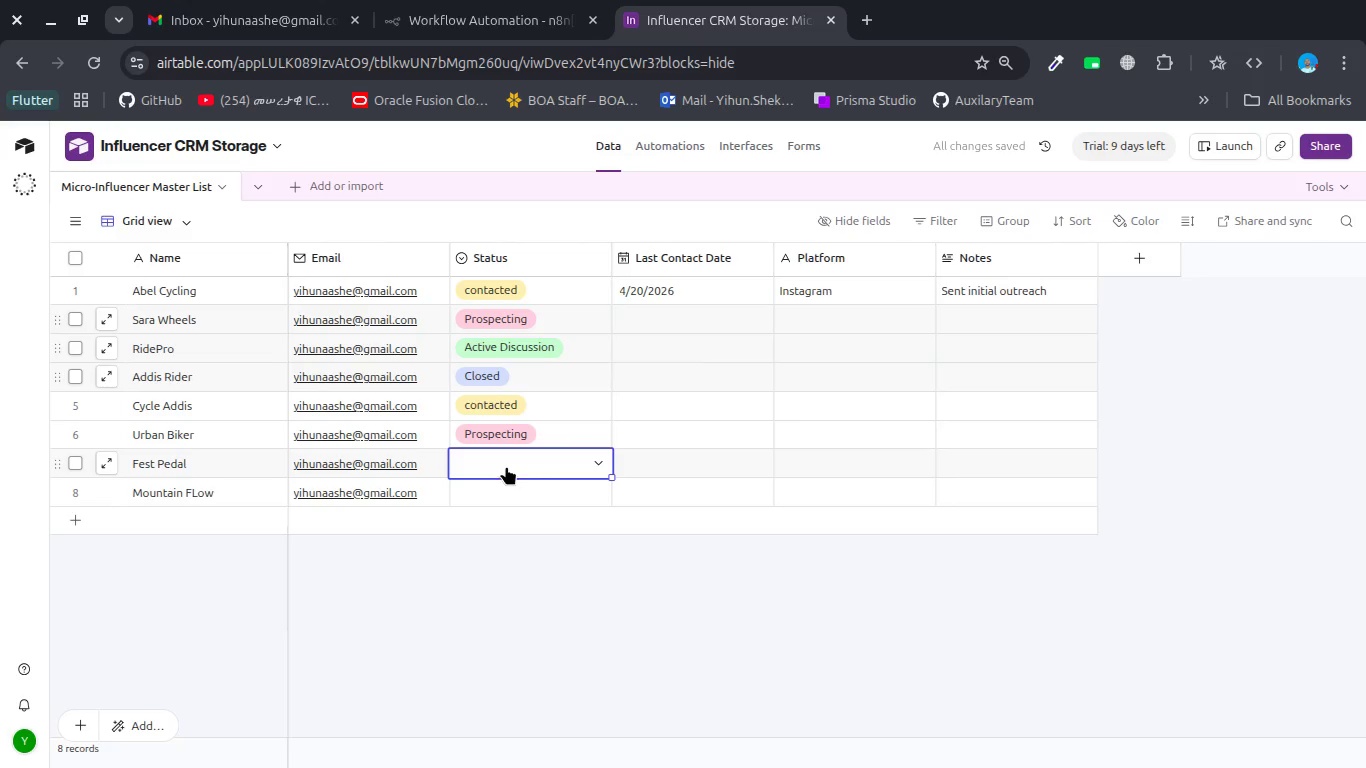 
double_click([506, 466])
 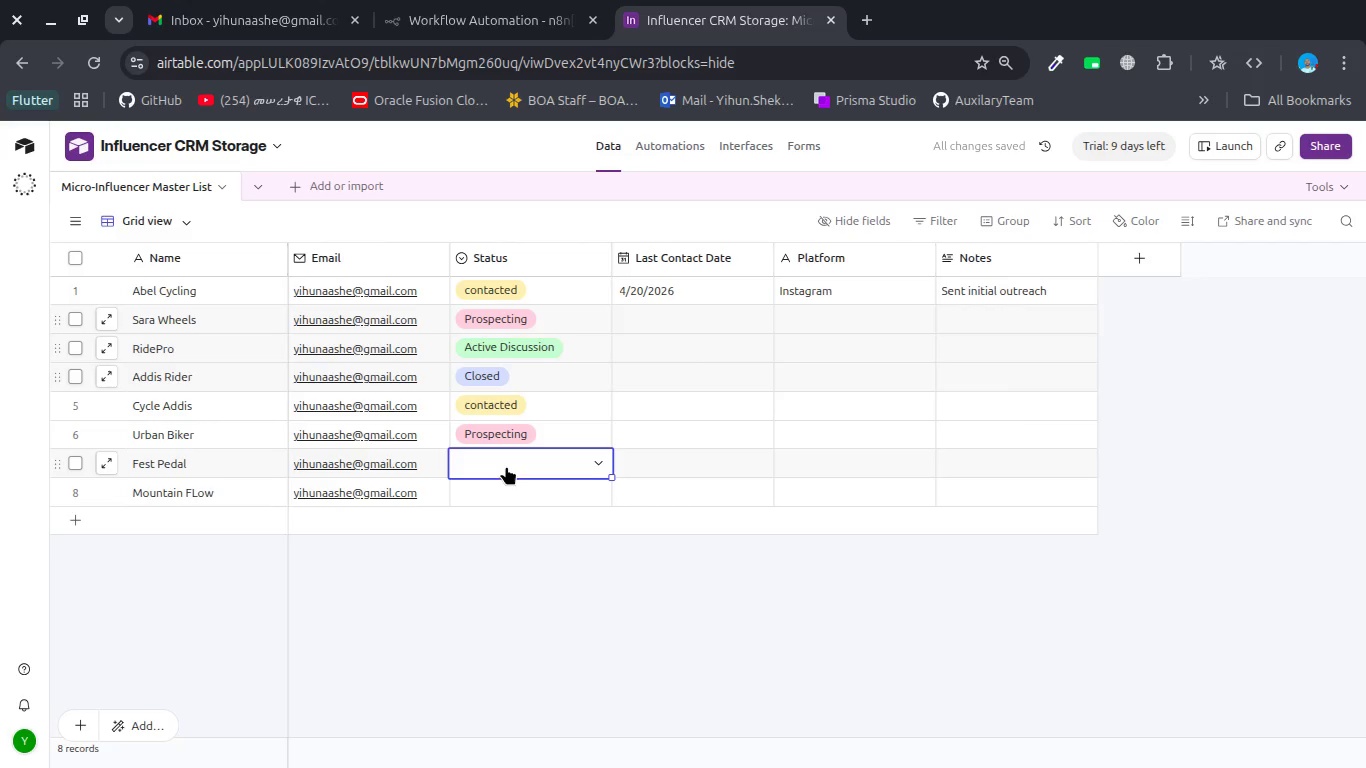 
double_click([506, 466])
 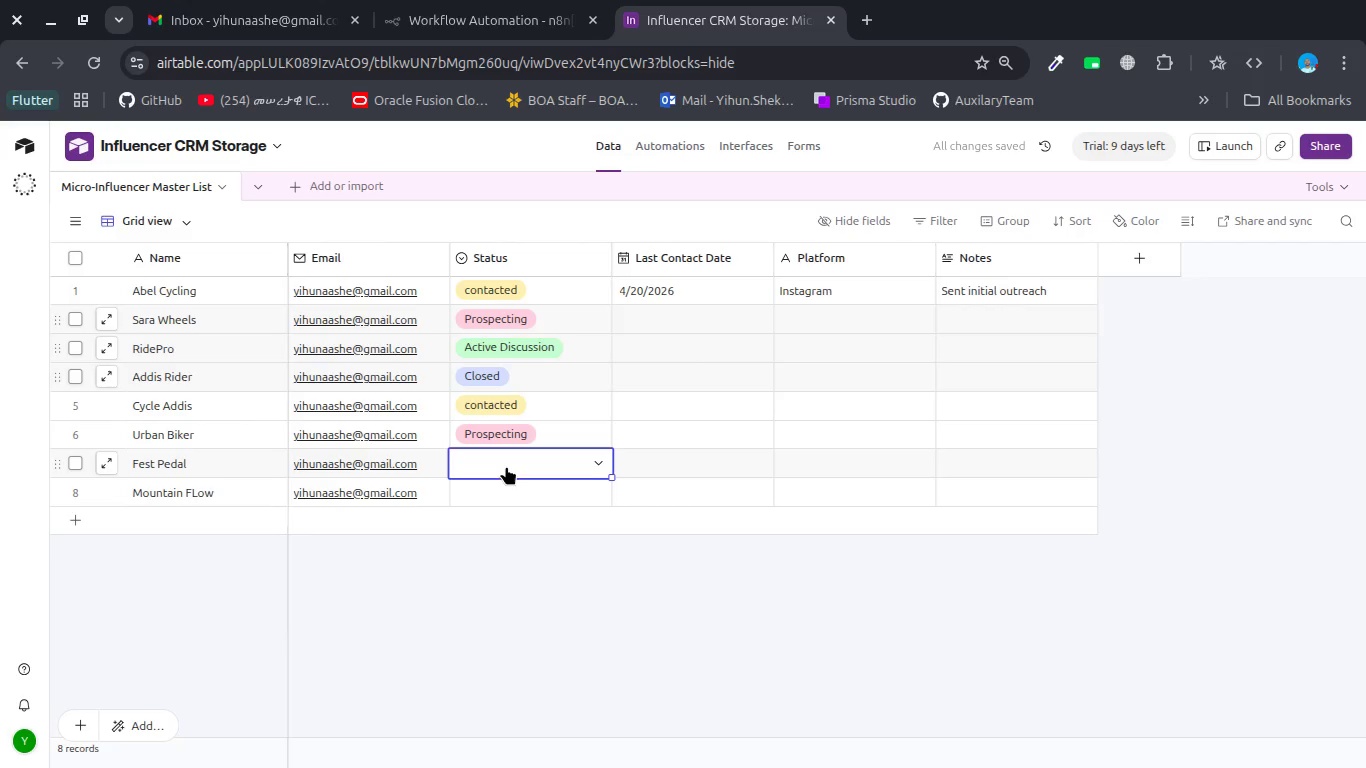 
double_click([506, 466])
 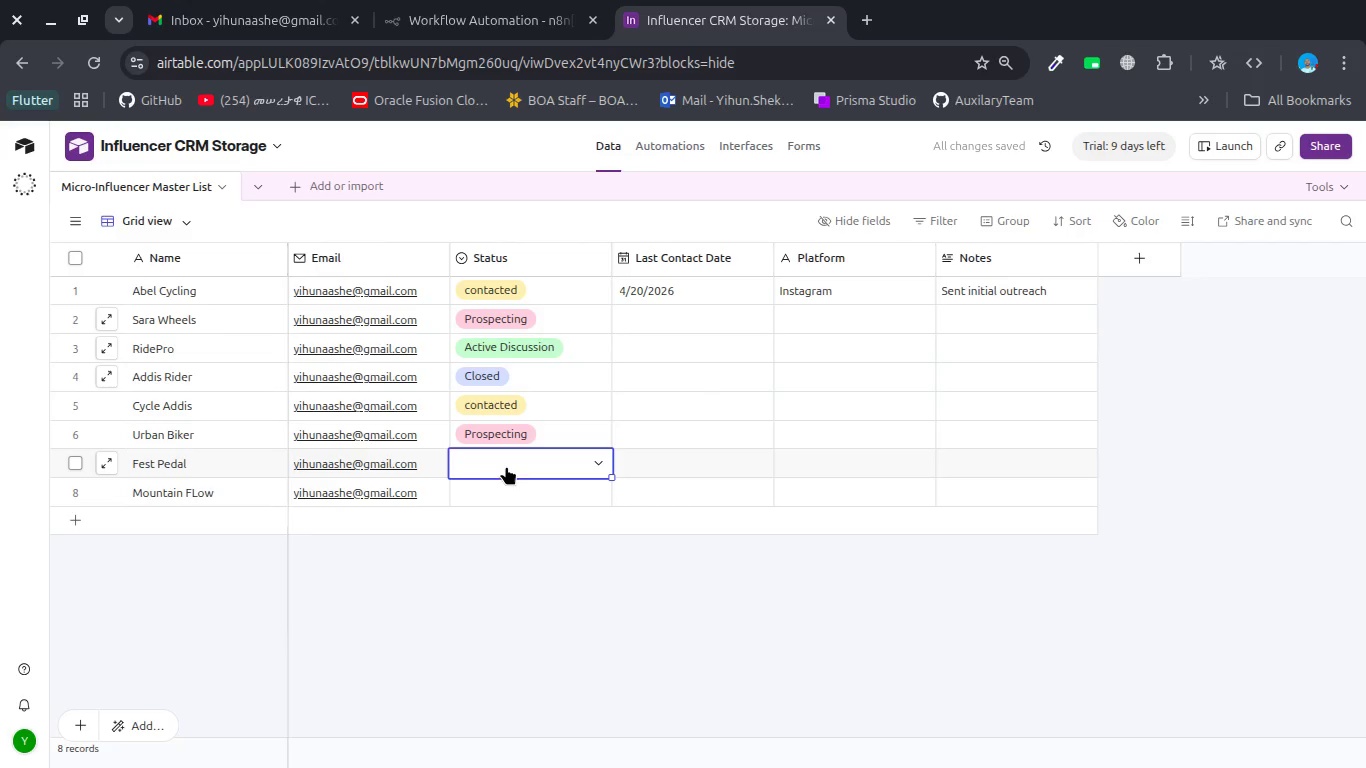 
triple_click([506, 466])
 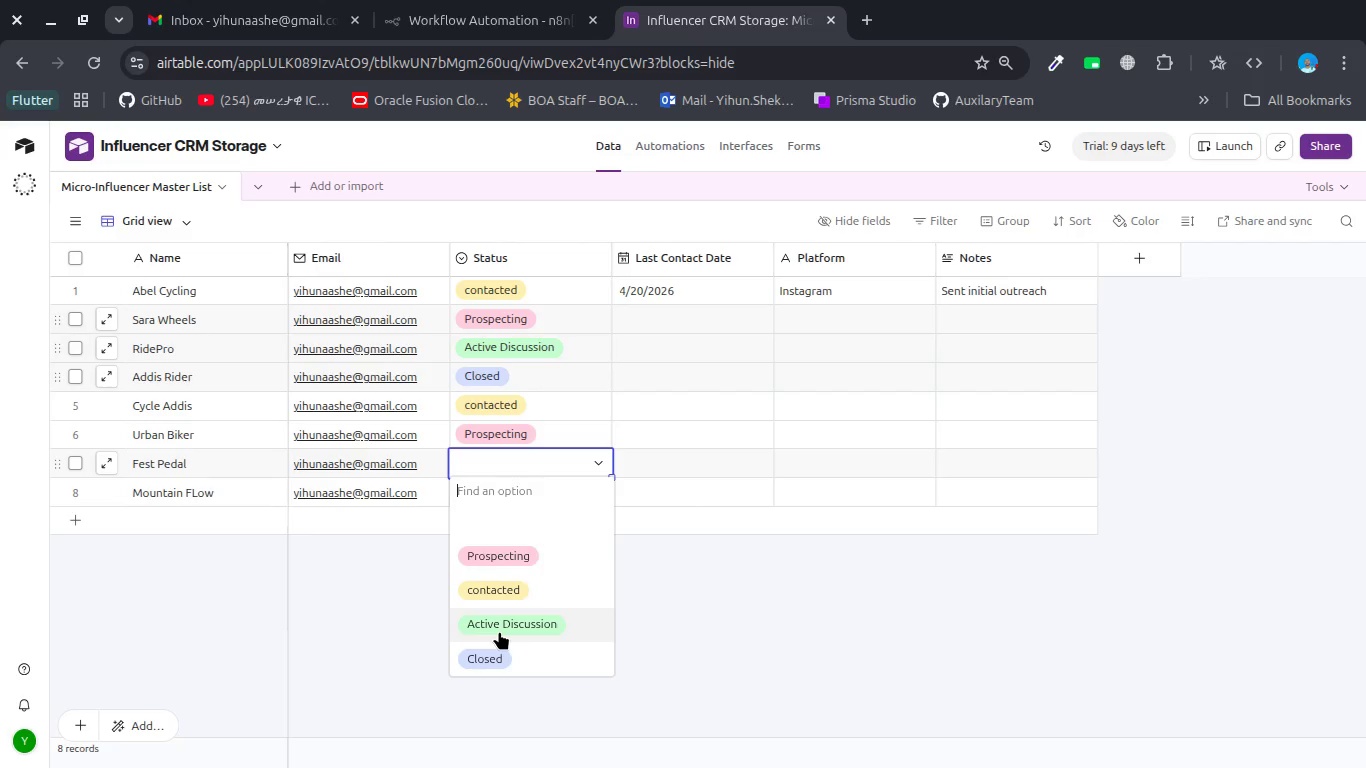 
left_click([499, 631])
 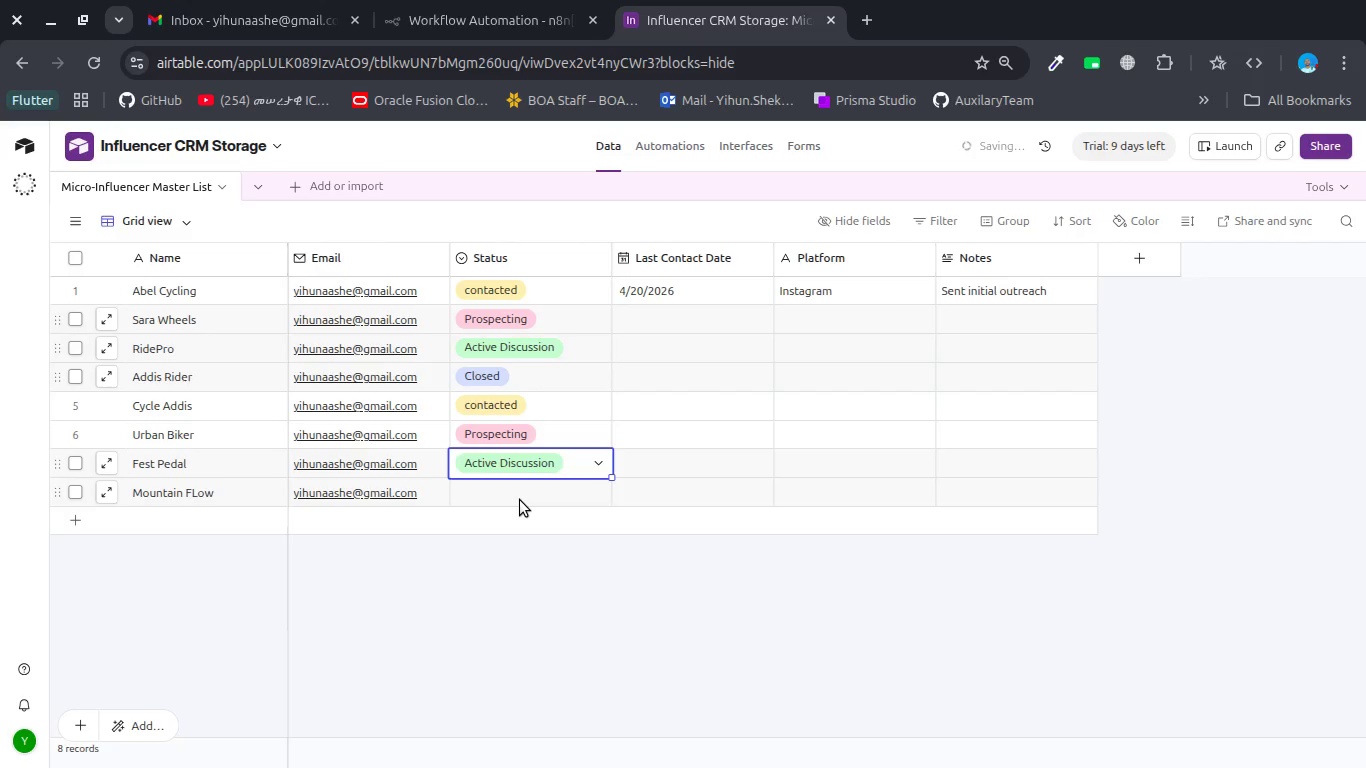 
double_click([520, 500])
 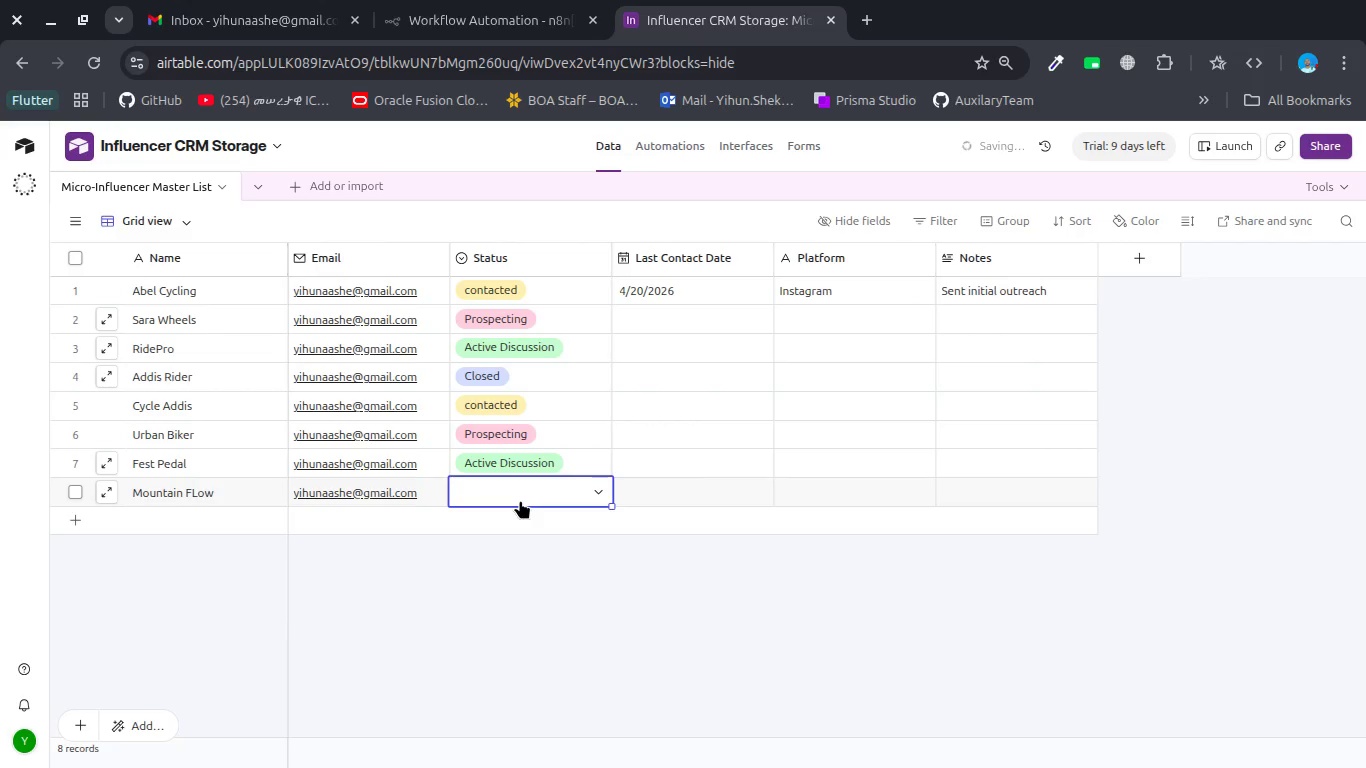 
triple_click([520, 500])
 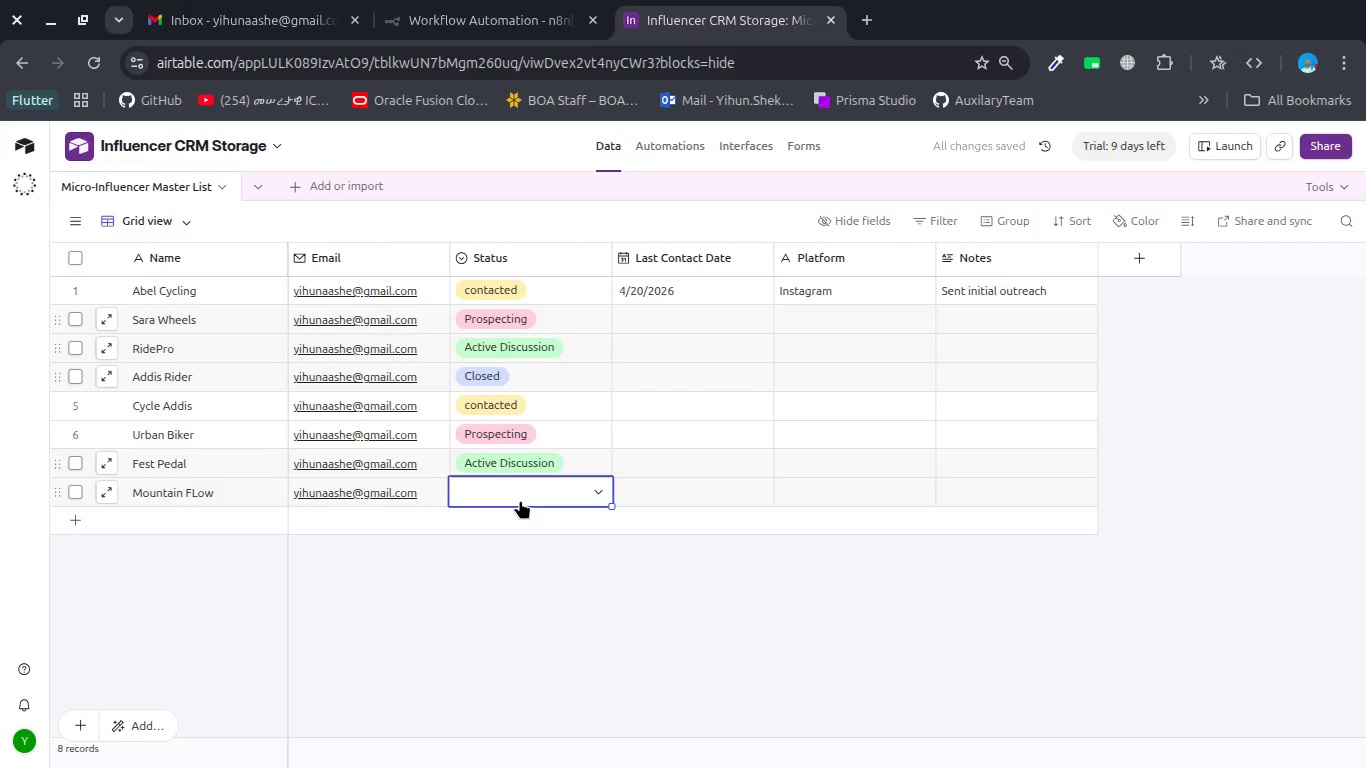 
double_click([520, 500])
 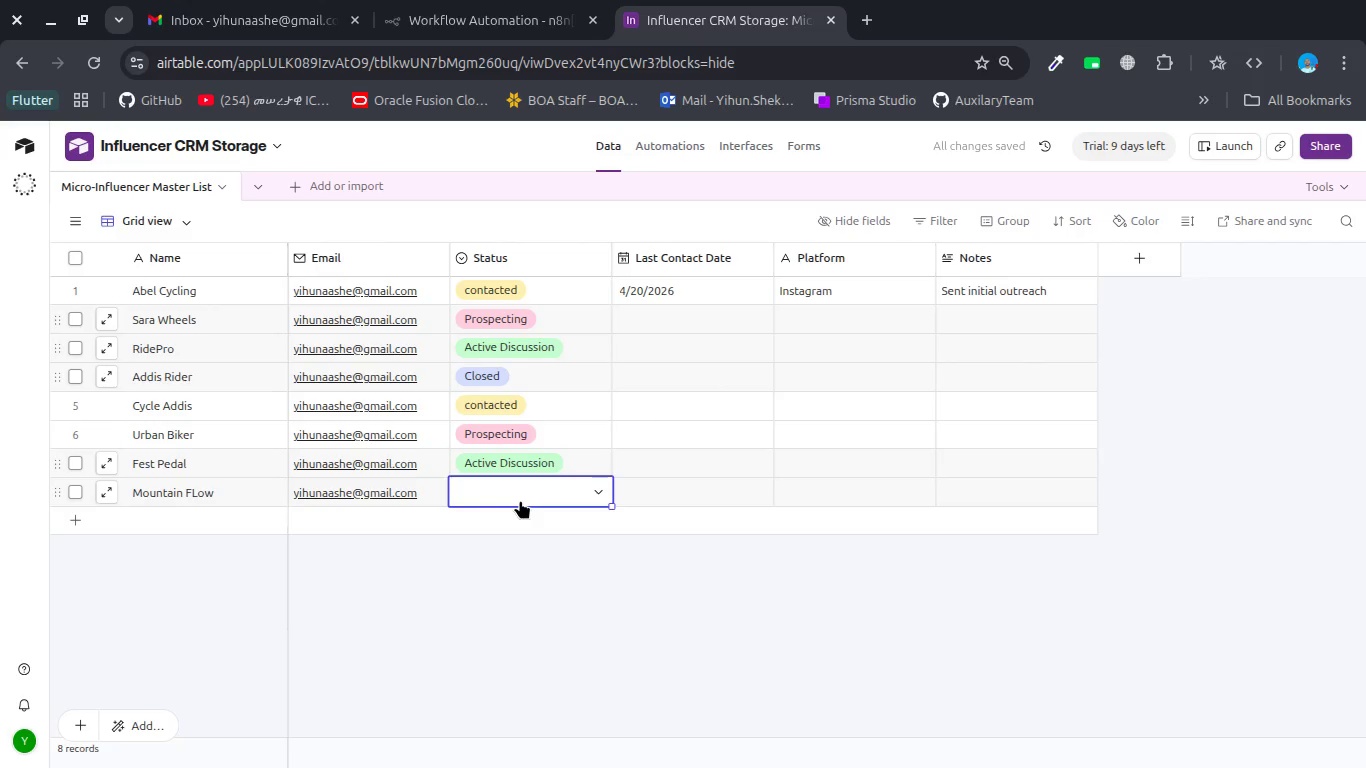 
double_click([520, 500])
 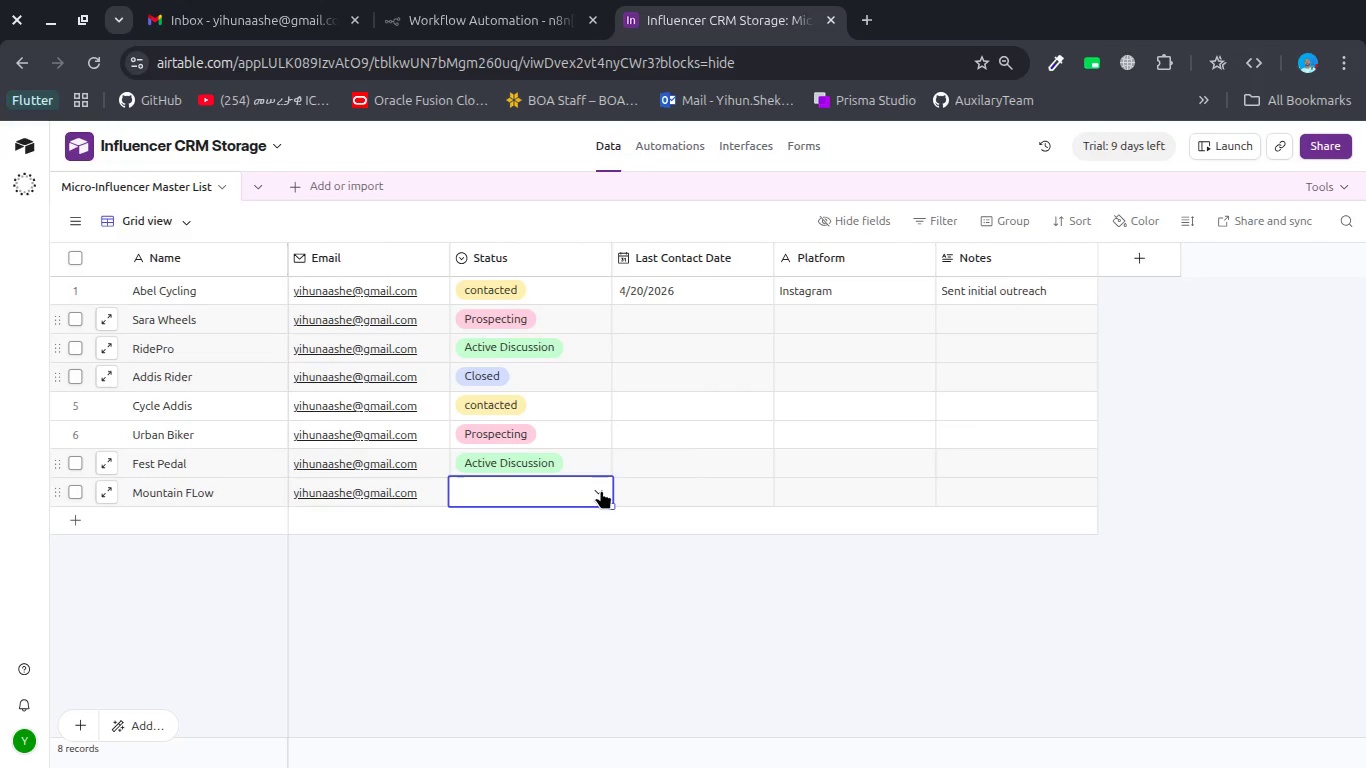 
left_click([597, 488])
 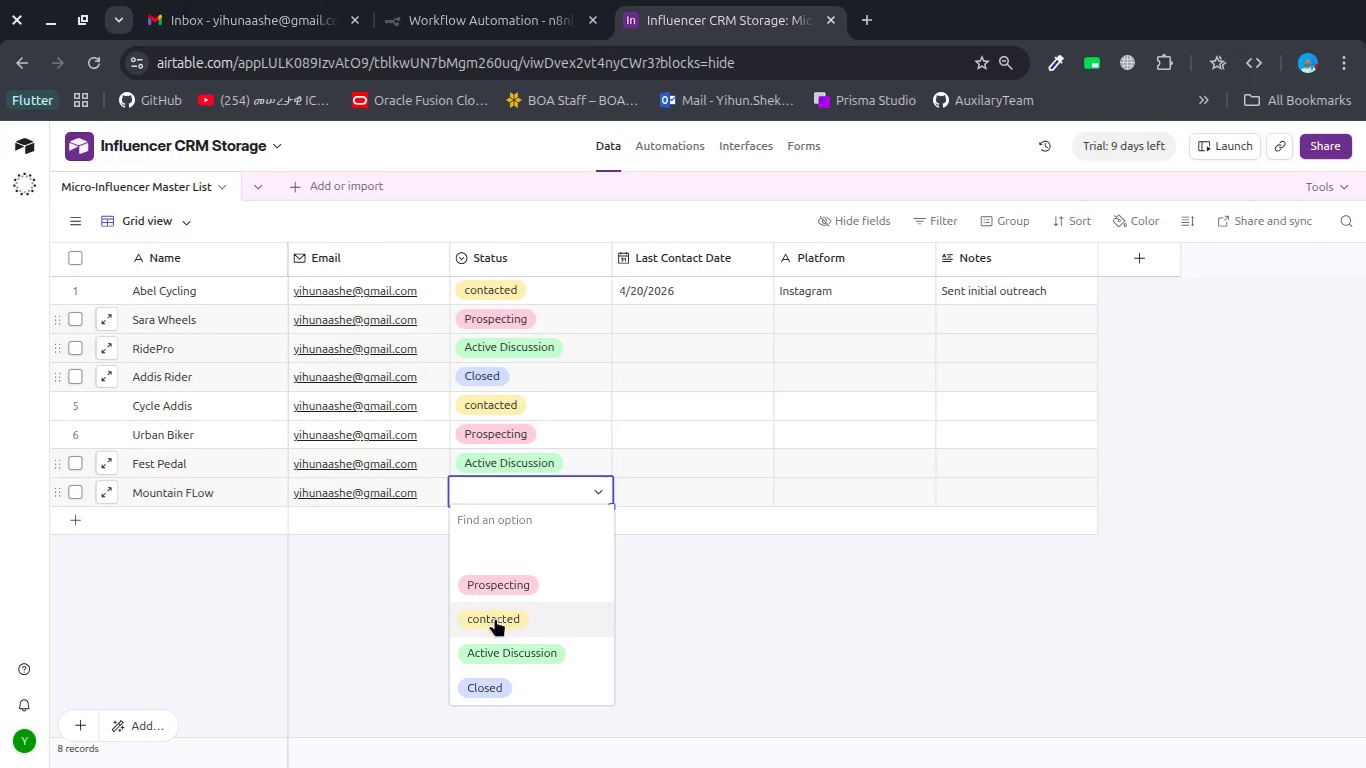 
left_click([493, 622])
 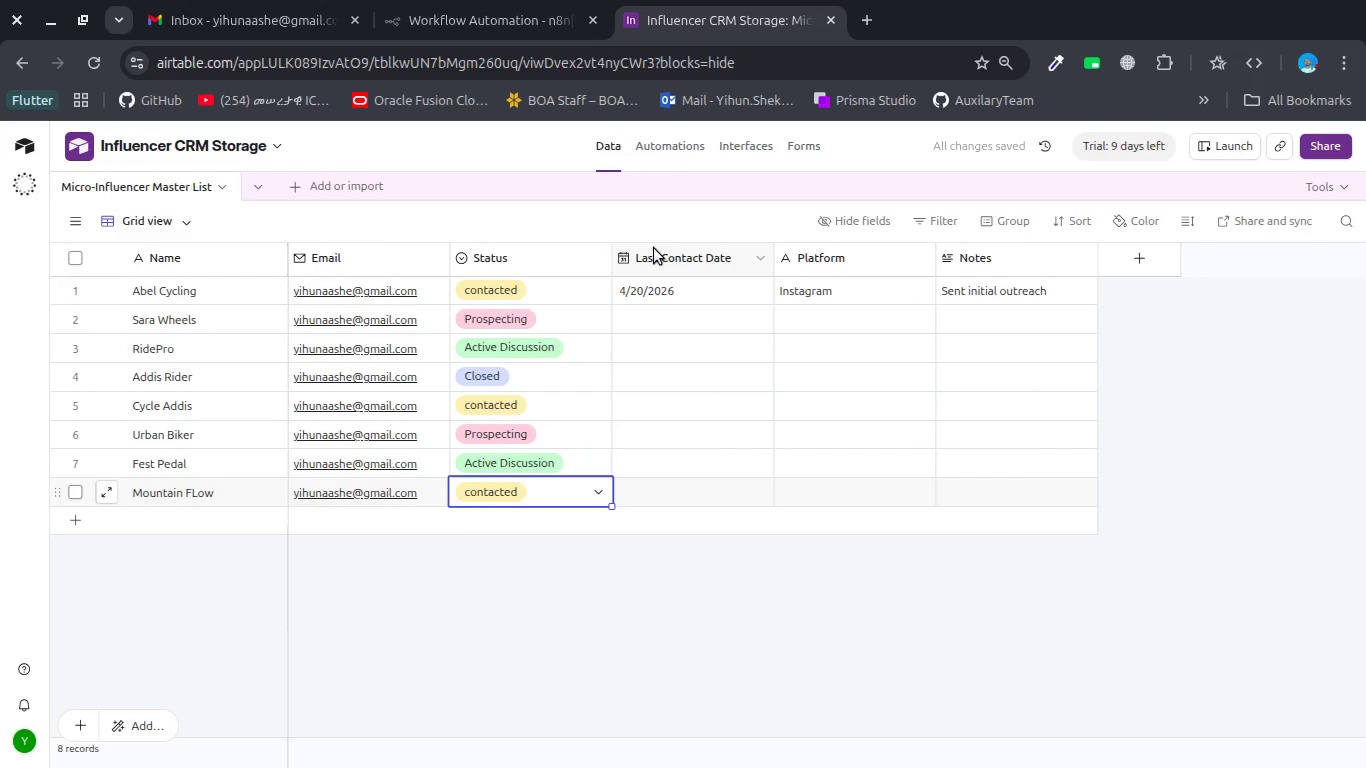 
double_click([645, 315])
 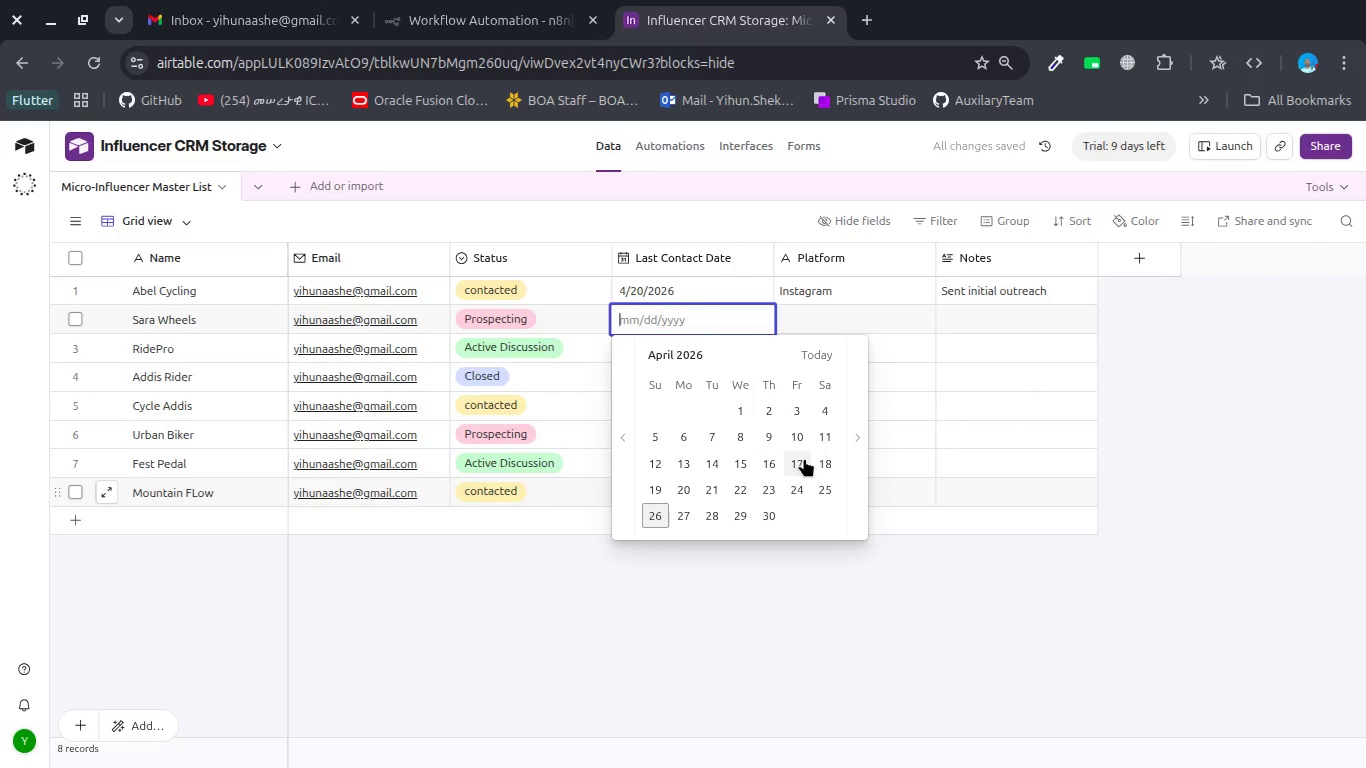 
left_click([831, 462])
 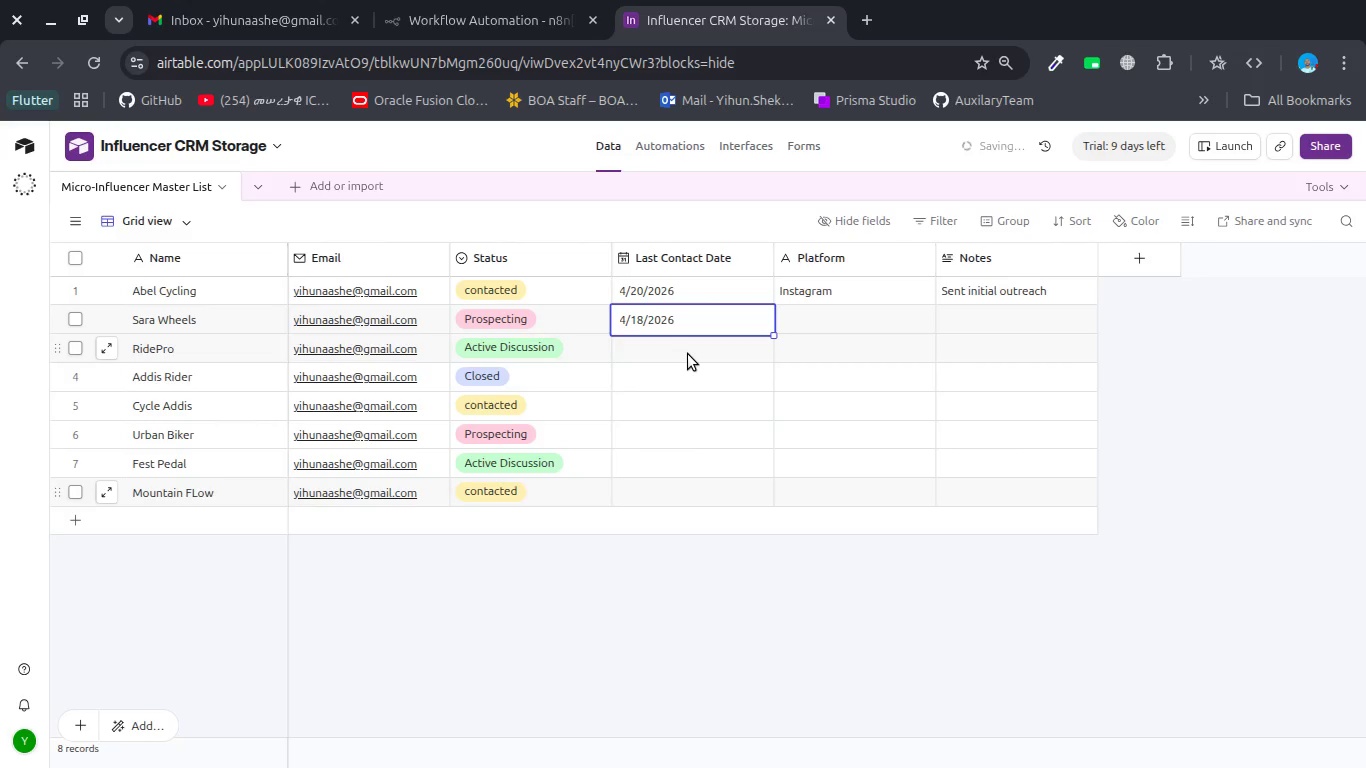 
double_click([688, 354])
 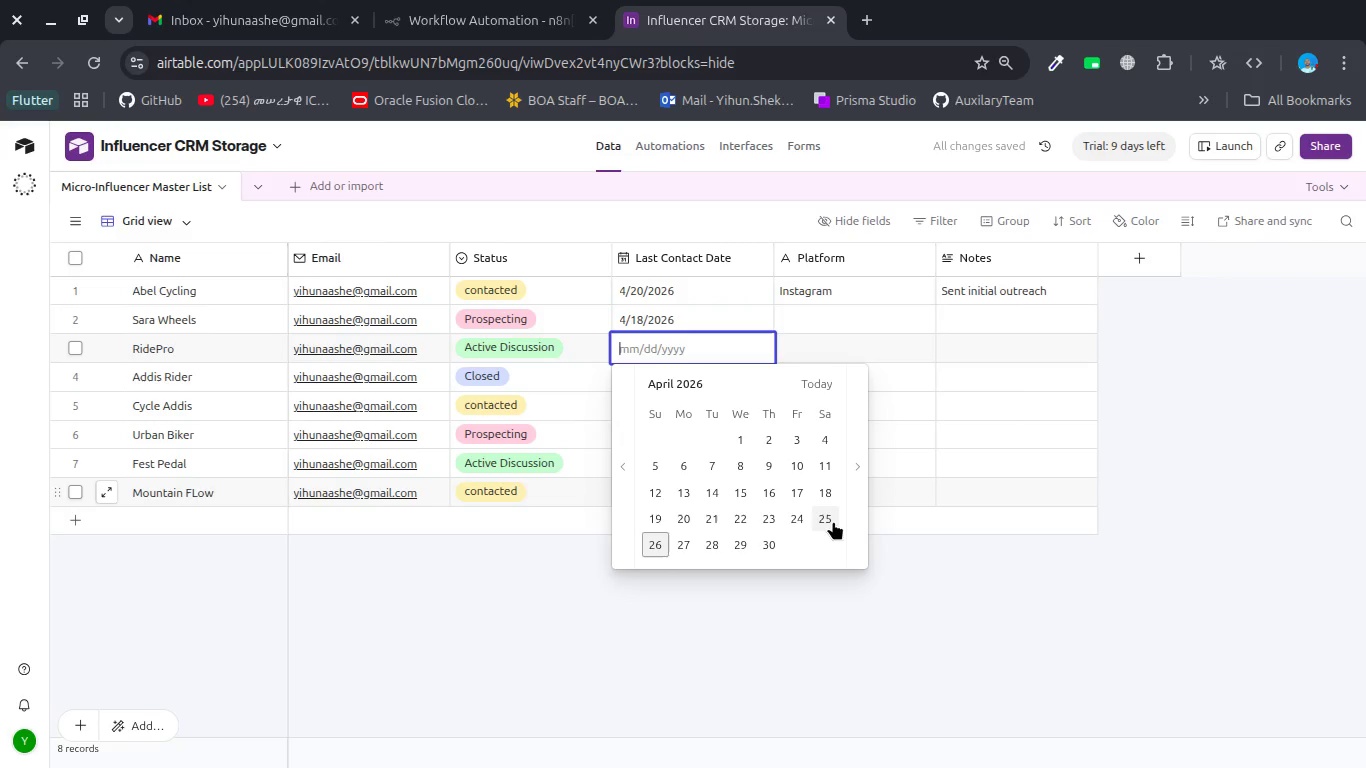 
left_click([829, 518])
 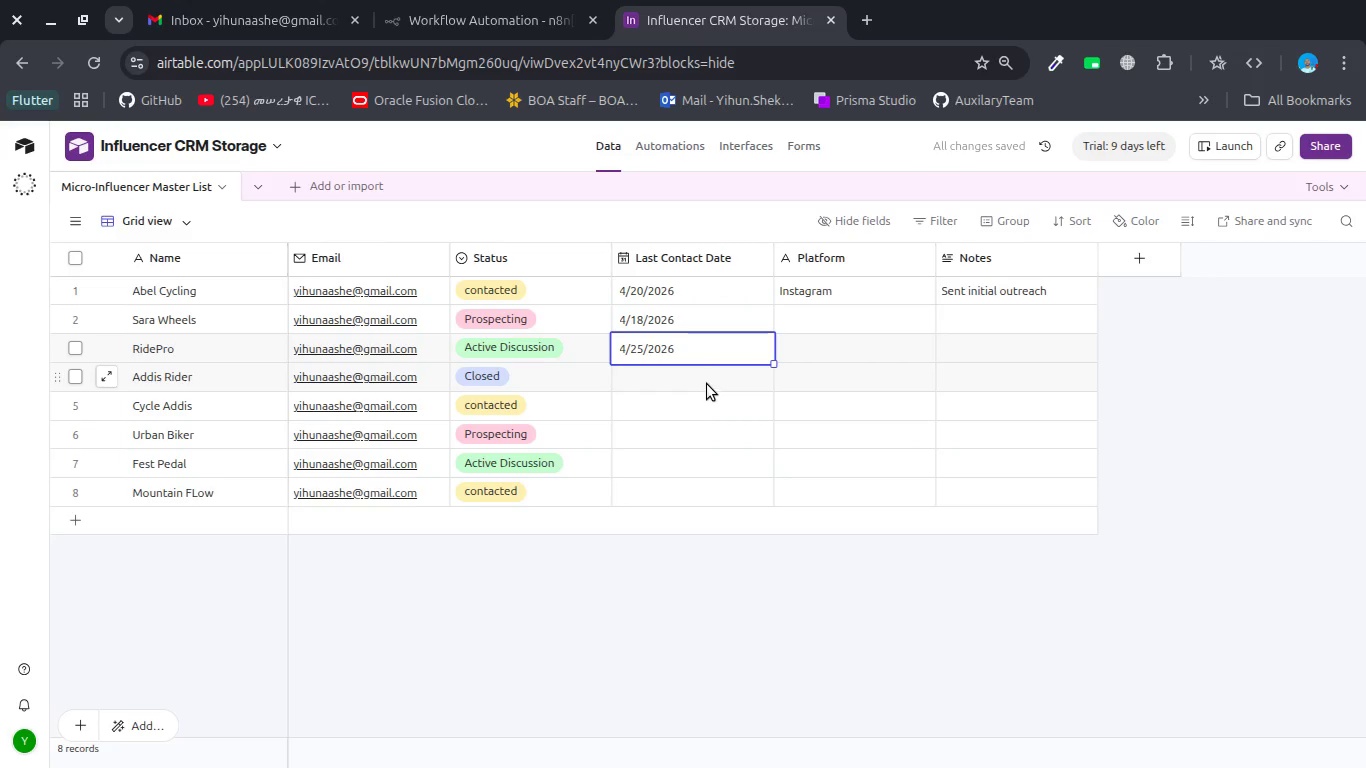 
double_click([706, 382])
 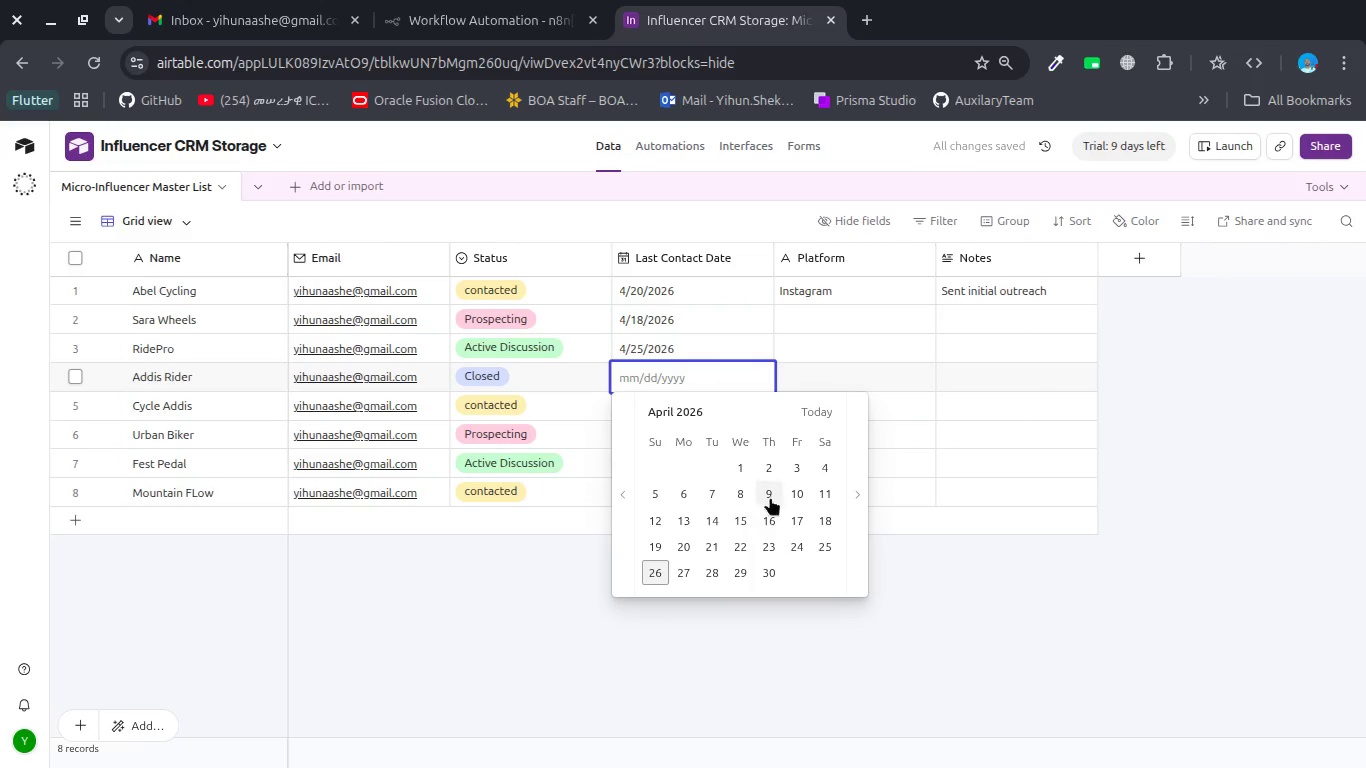 
left_click([790, 494])
 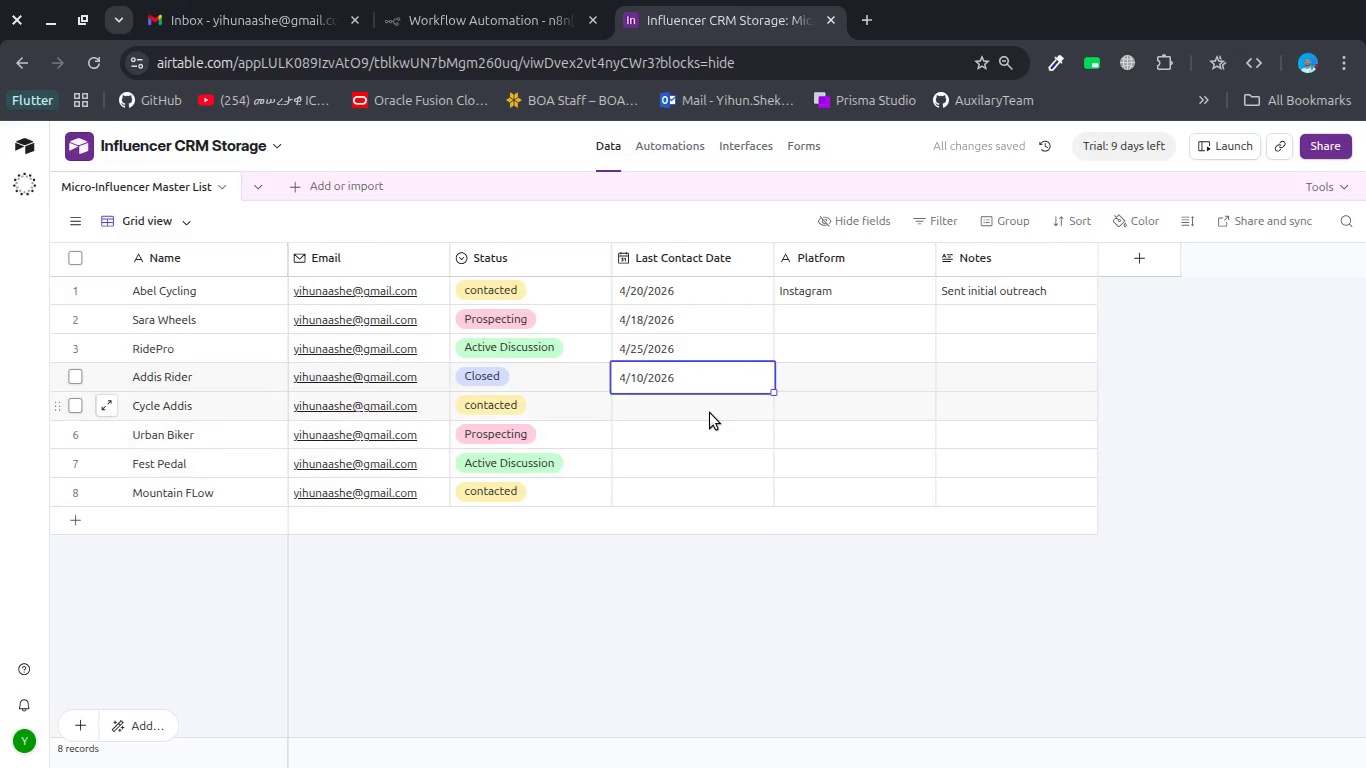 
double_click([706, 410])
 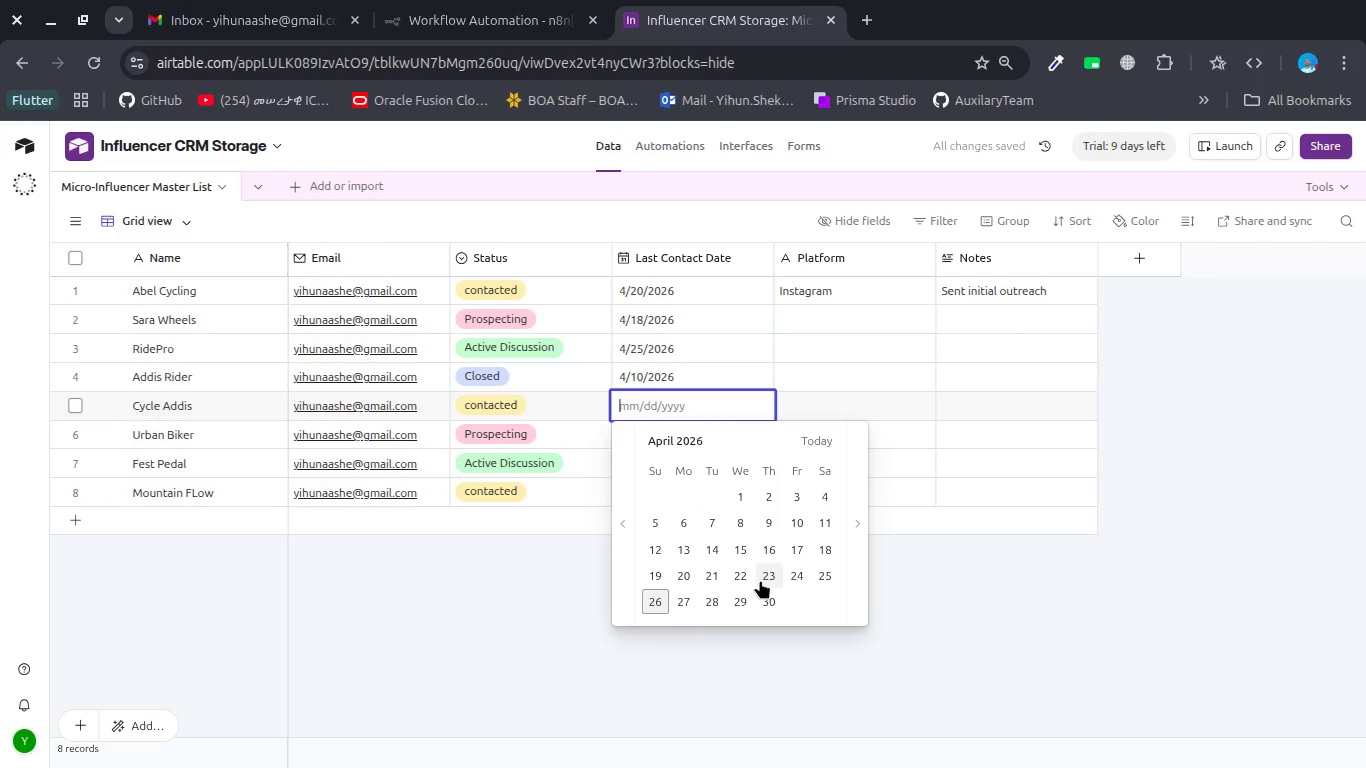 
left_click([732, 572])
 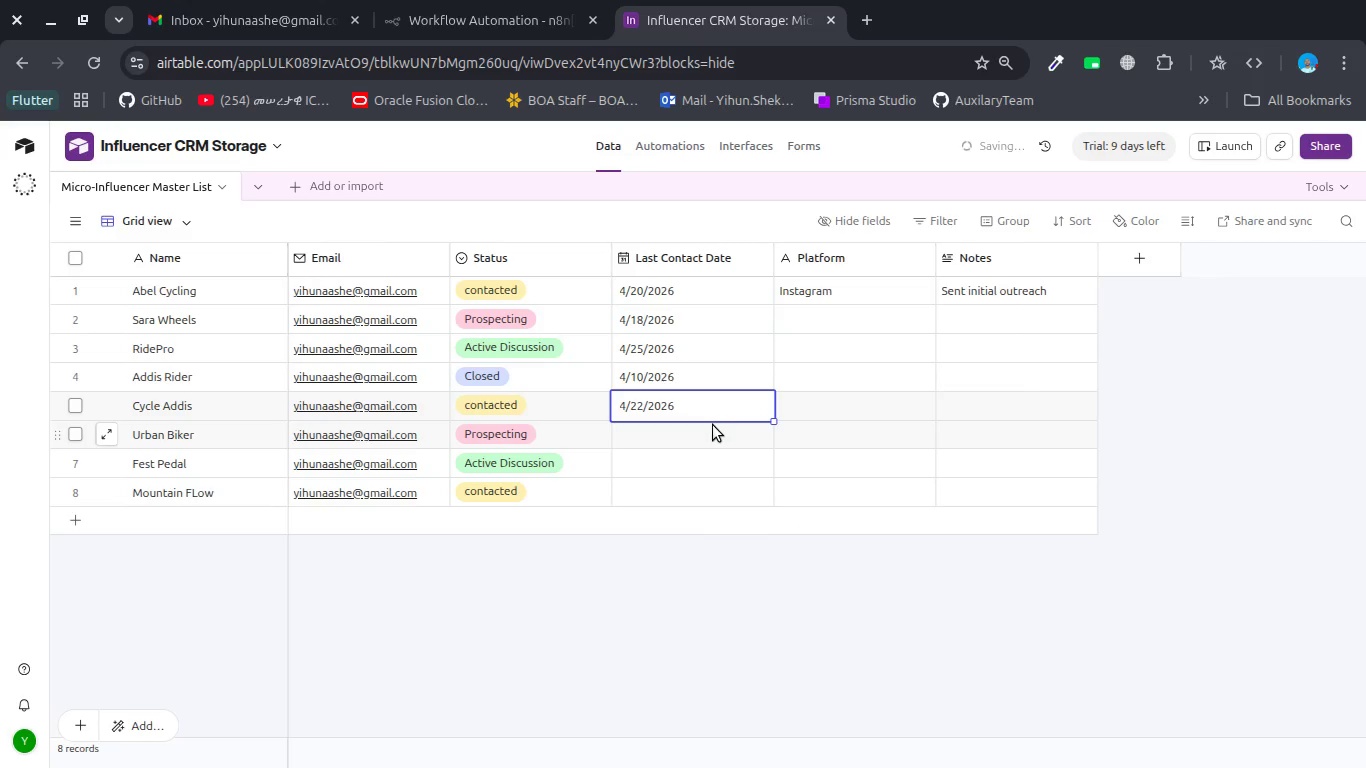 
double_click([713, 438])
 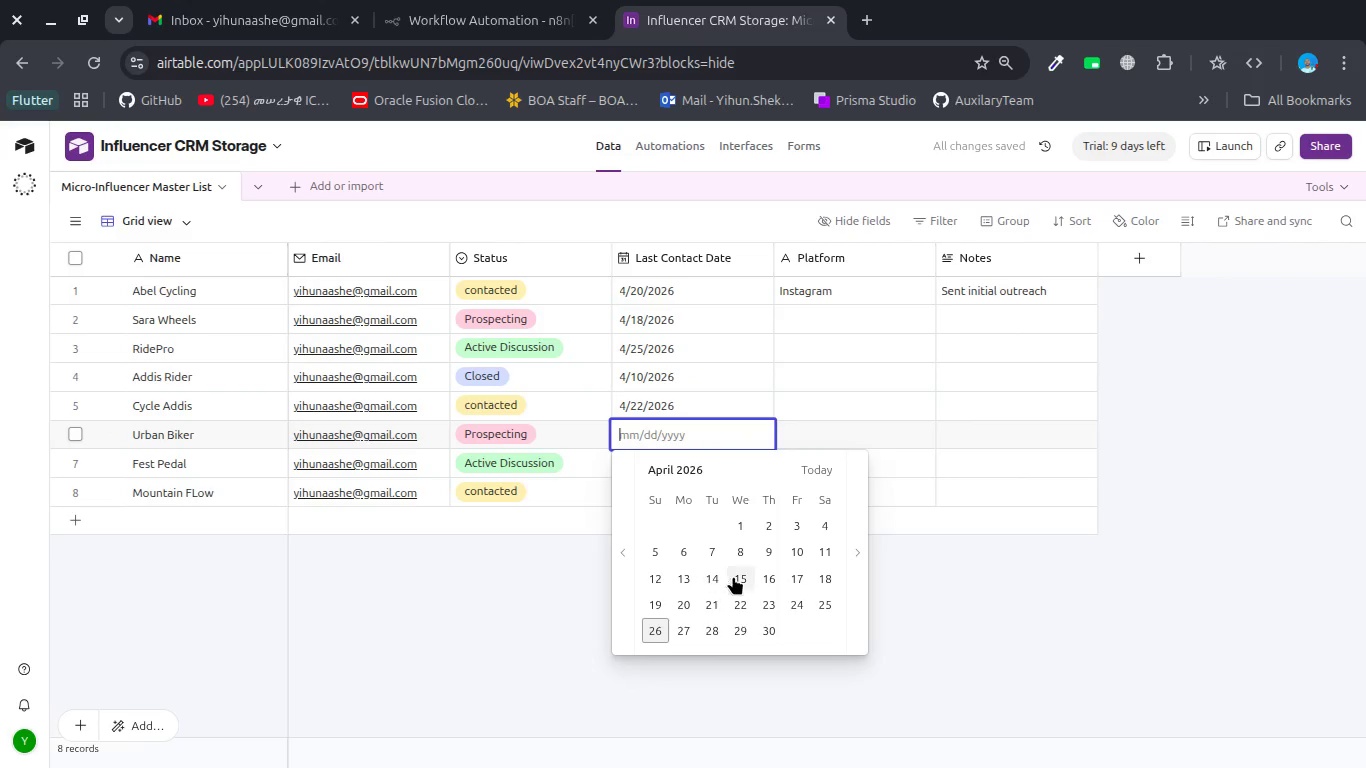 
left_click([739, 577])
 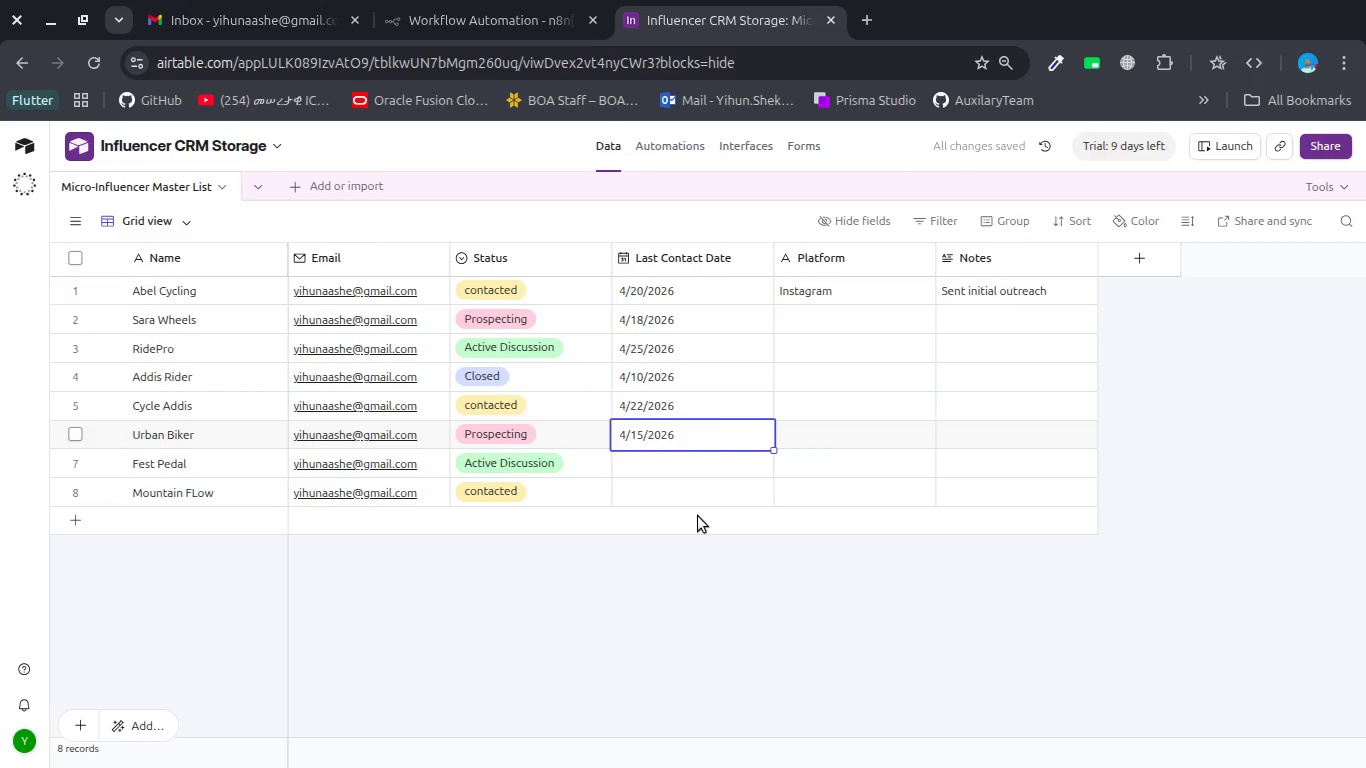 
double_click([696, 459])
 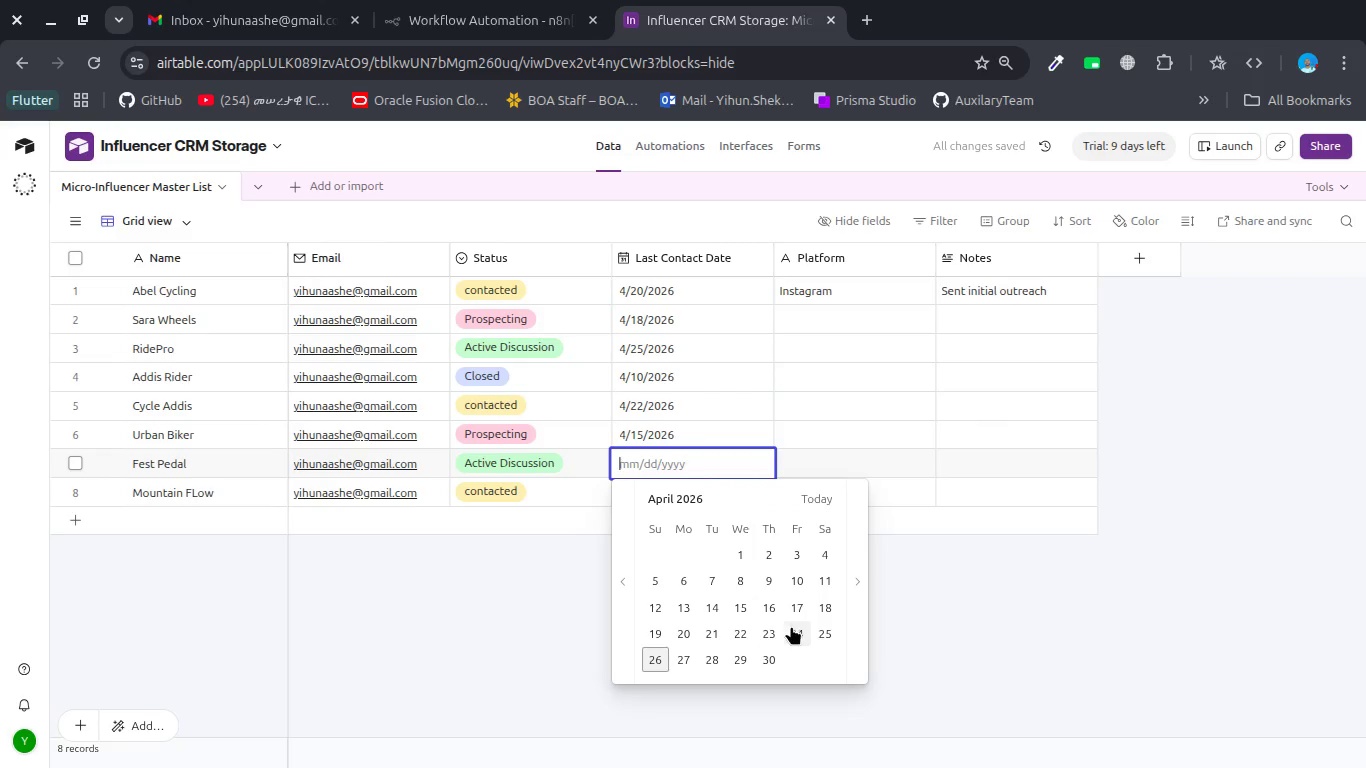 
left_click([799, 626])
 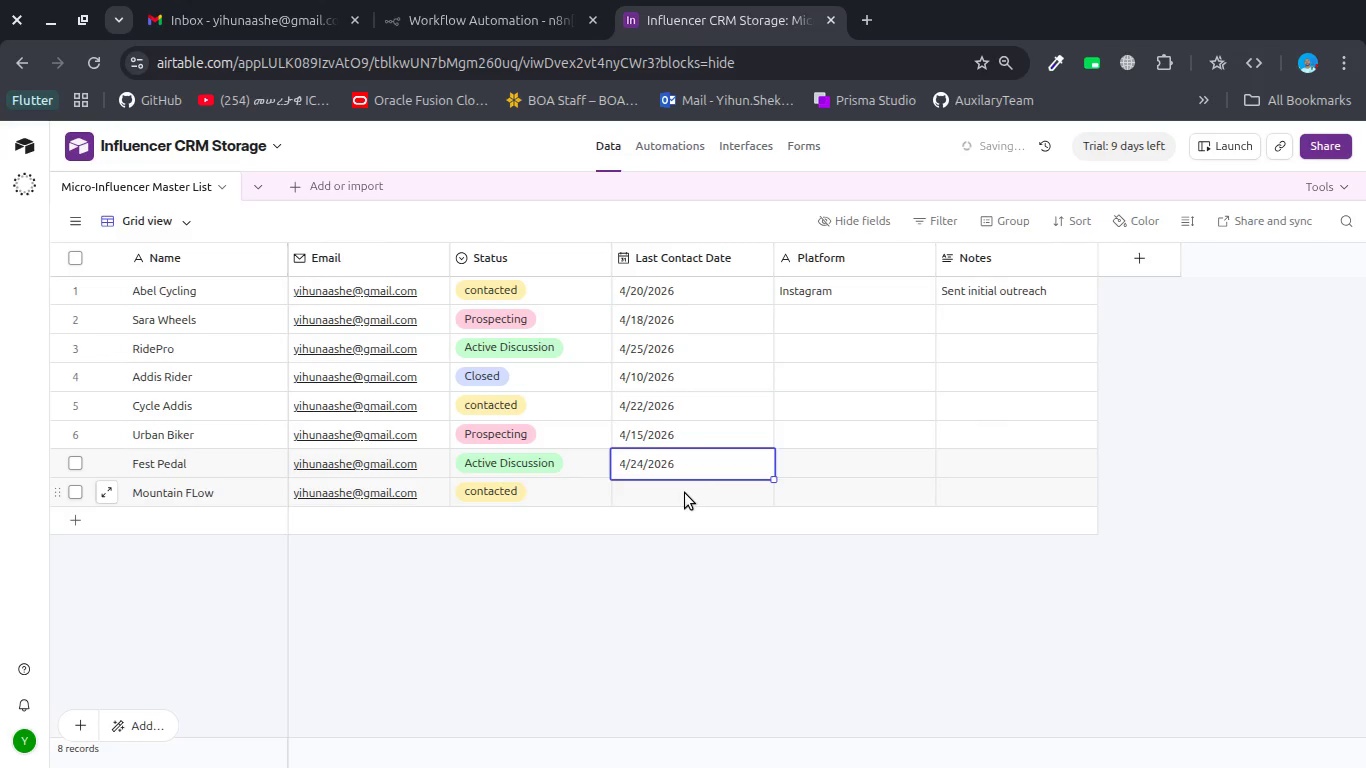 
double_click([685, 493])
 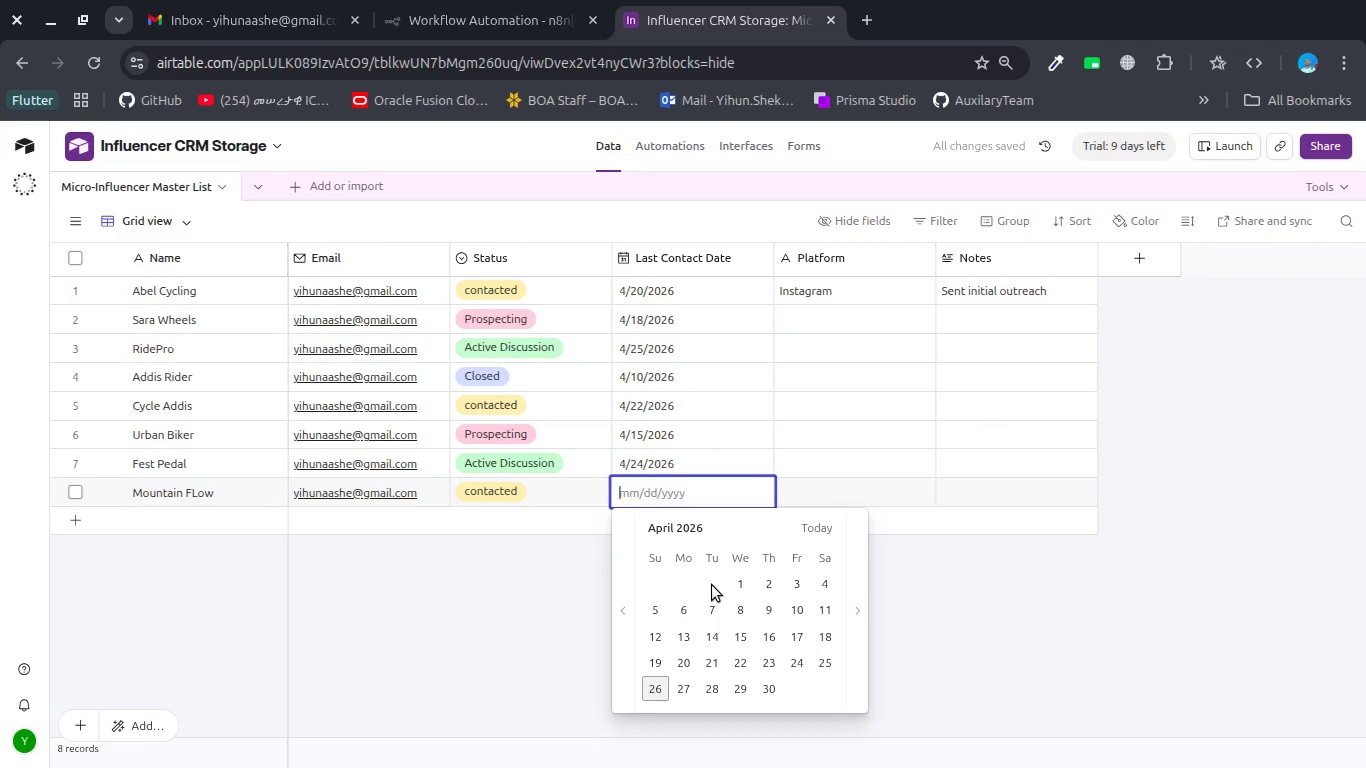 
wait(5.19)
 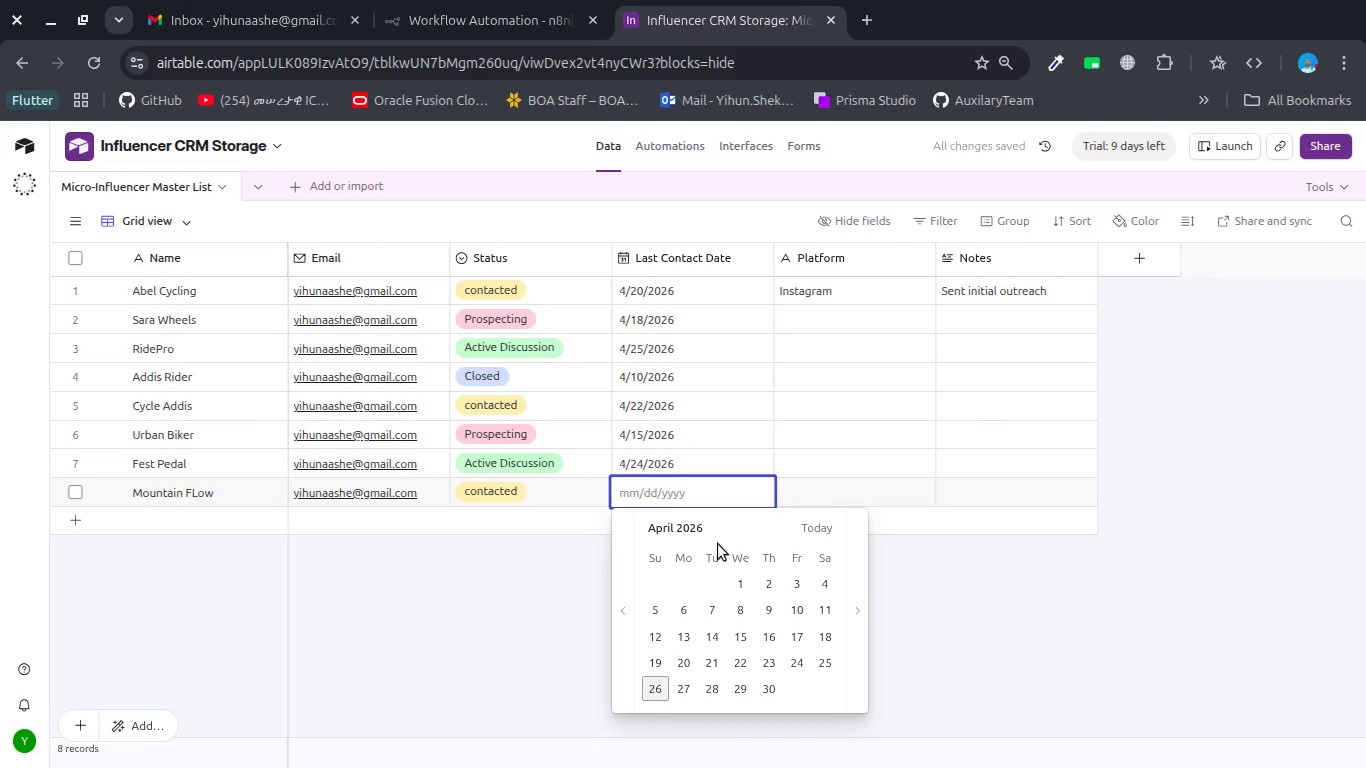 
double_click([697, 662])
 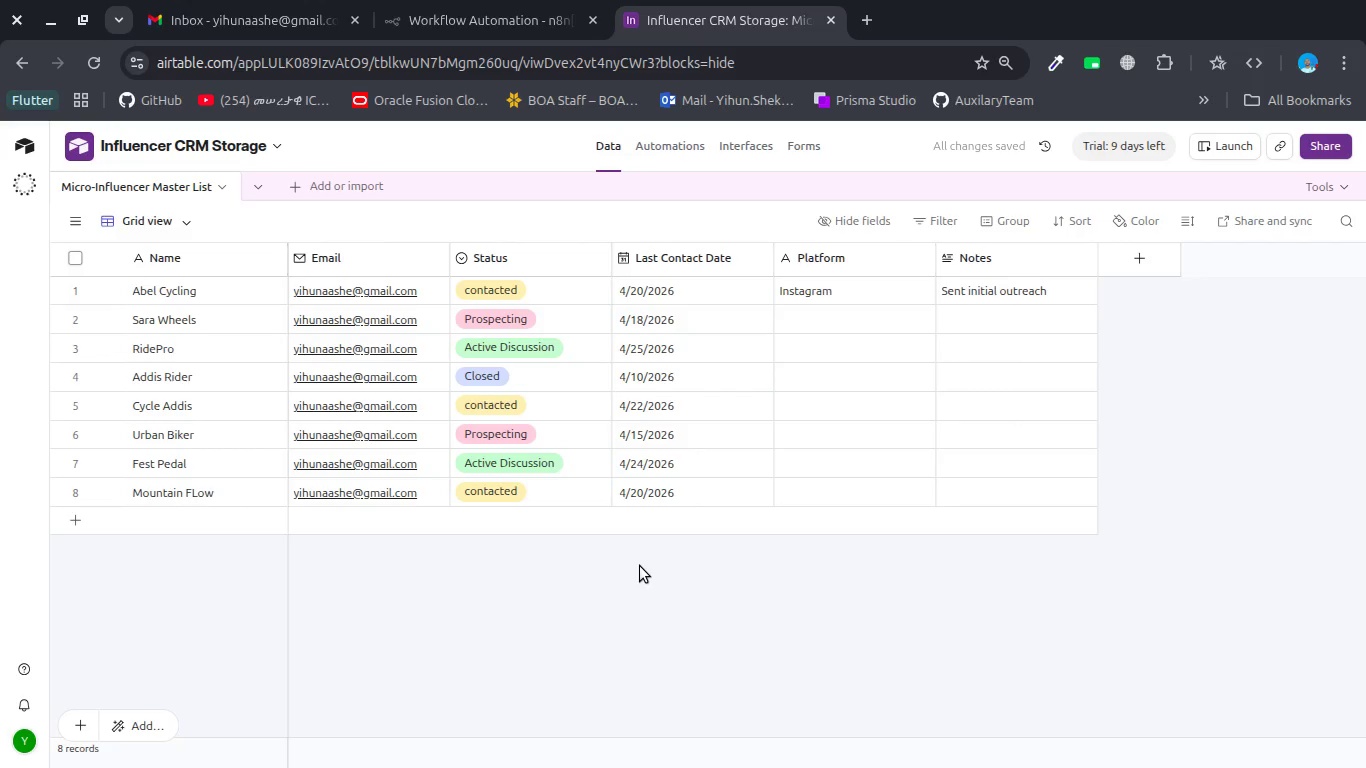 
wait(9.54)
 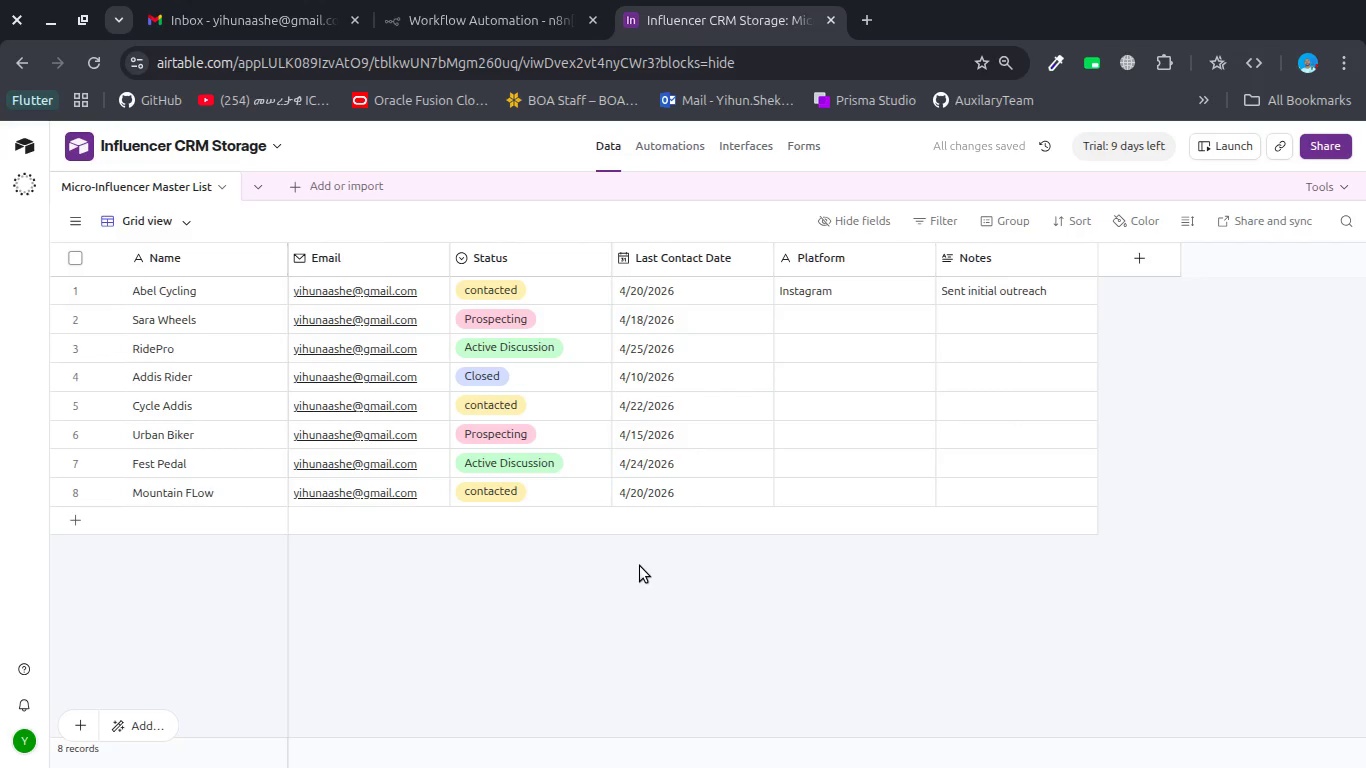 
double_click([822, 316])
 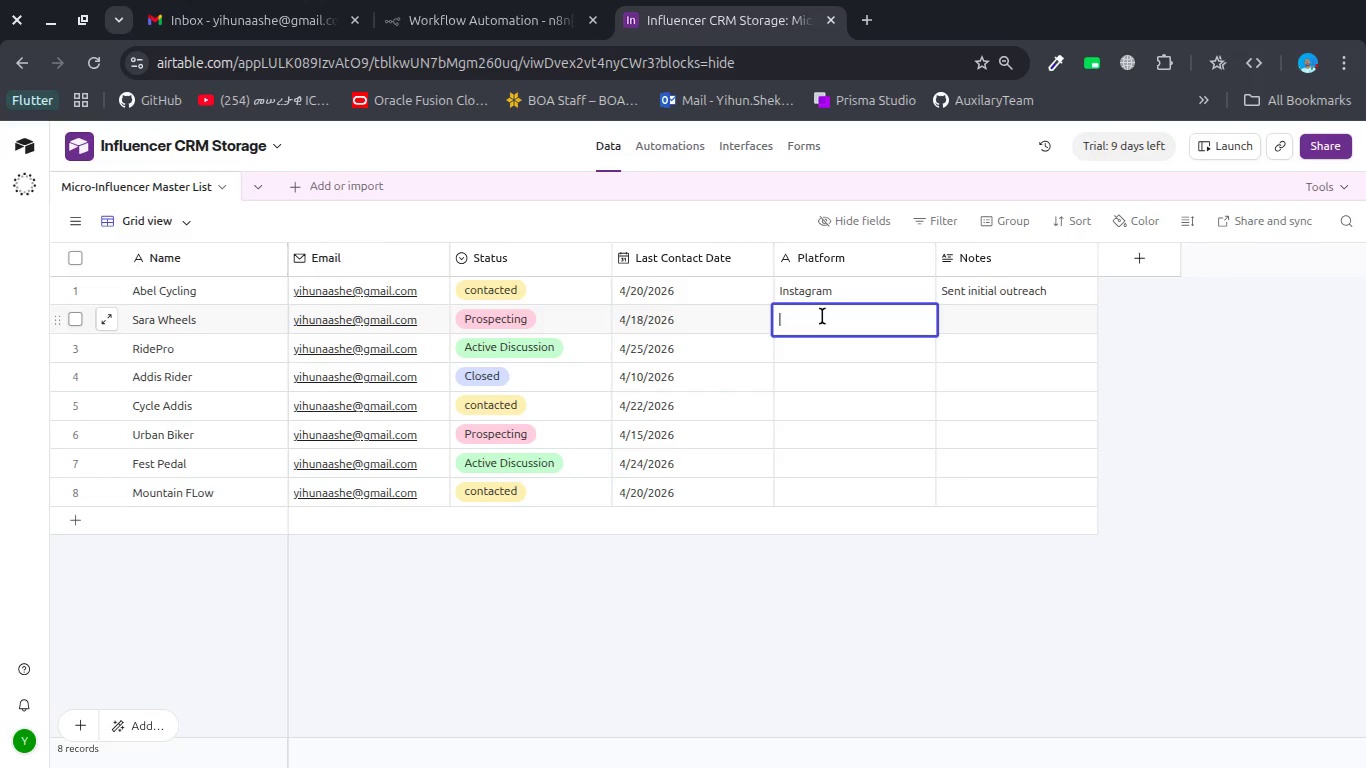 
type(Titok)
 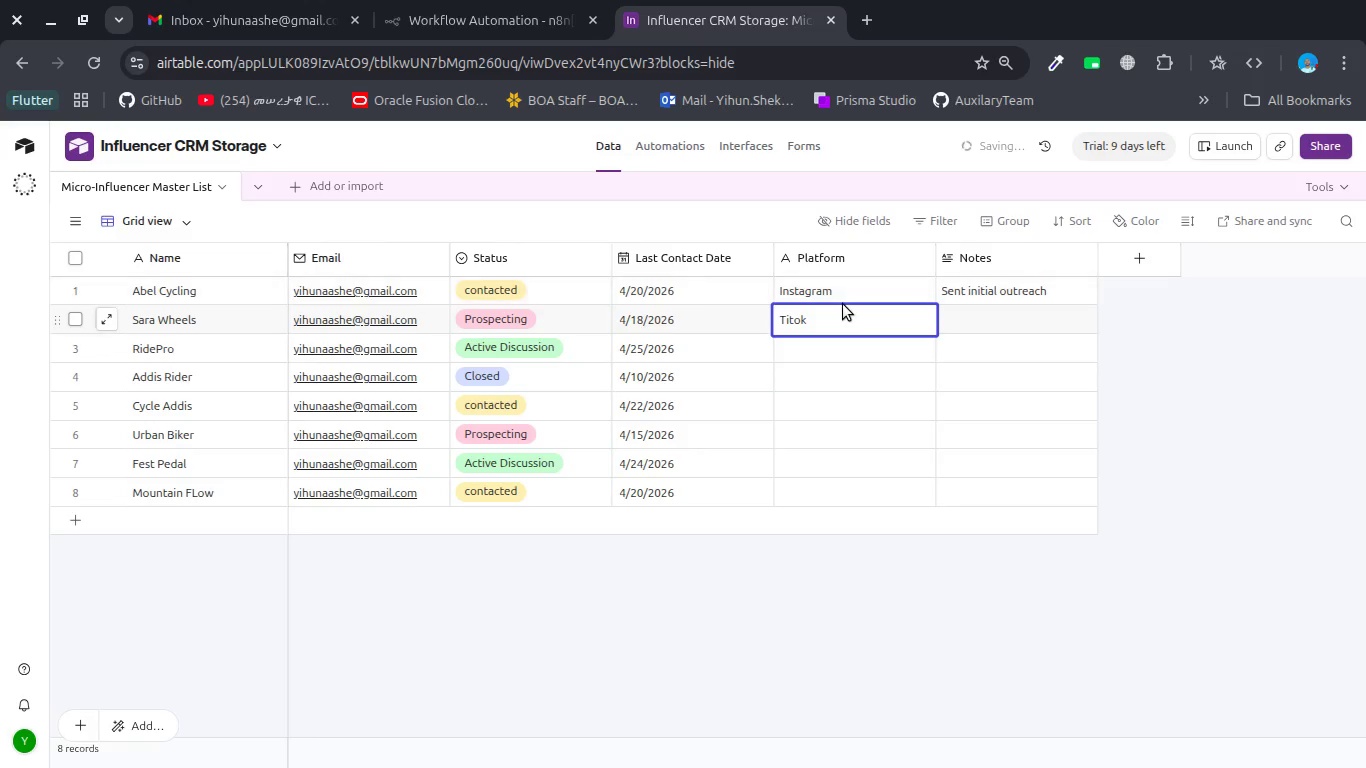 
double_click([816, 346])
 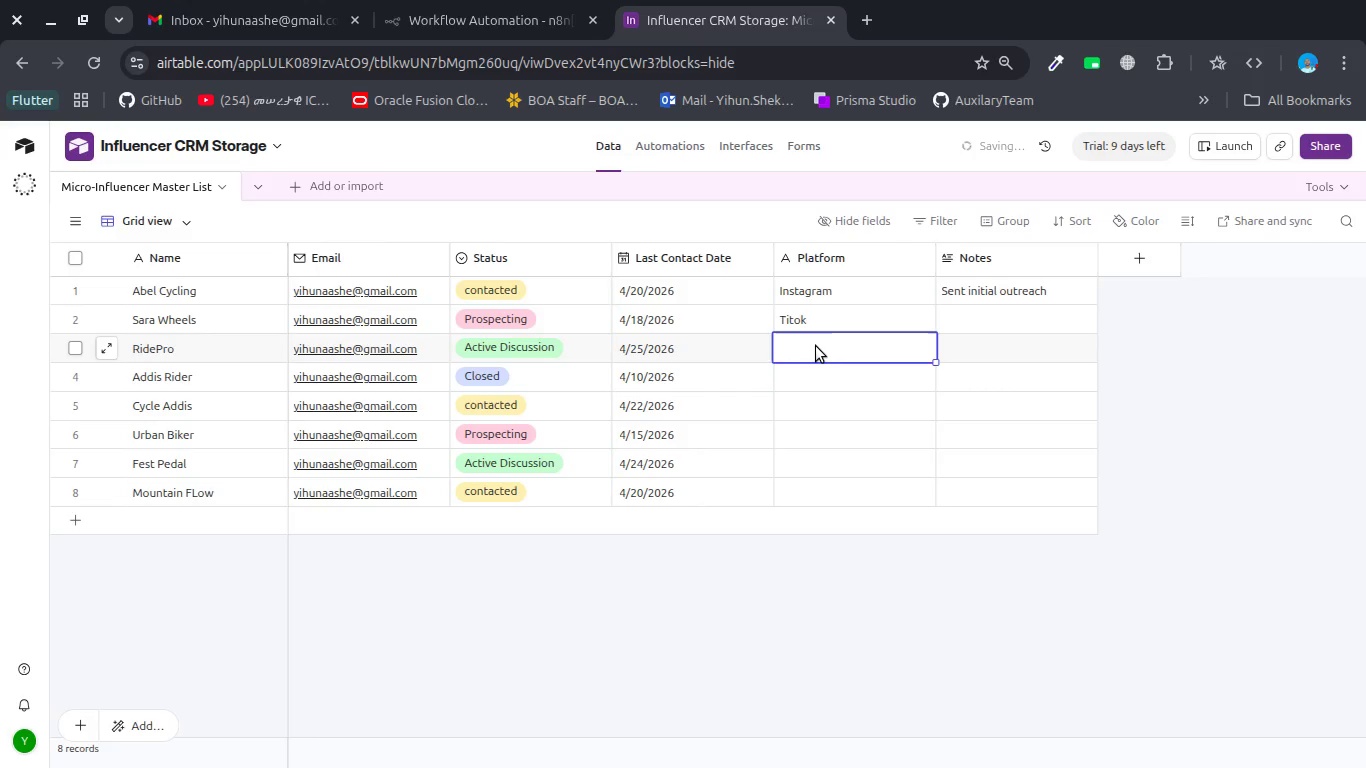 
type(YouTube)
 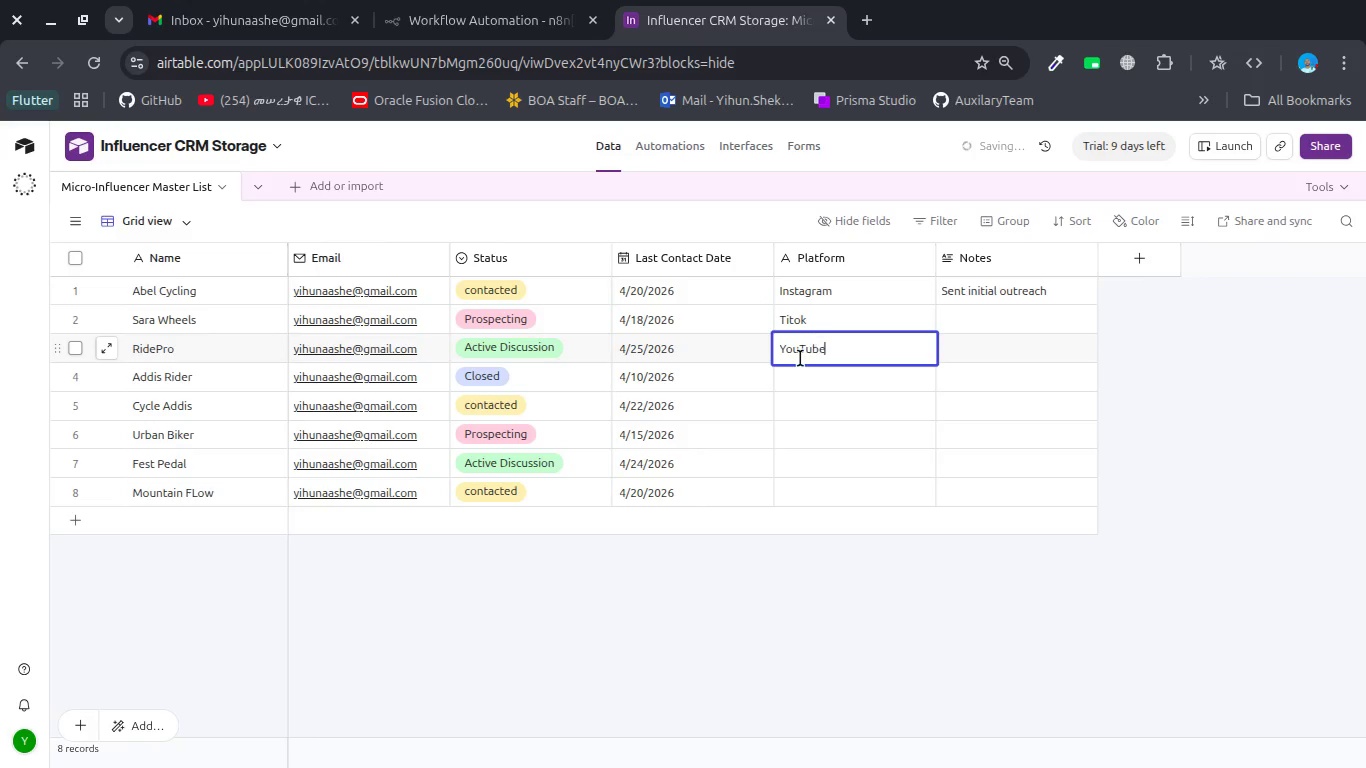 
double_click([795, 381])
 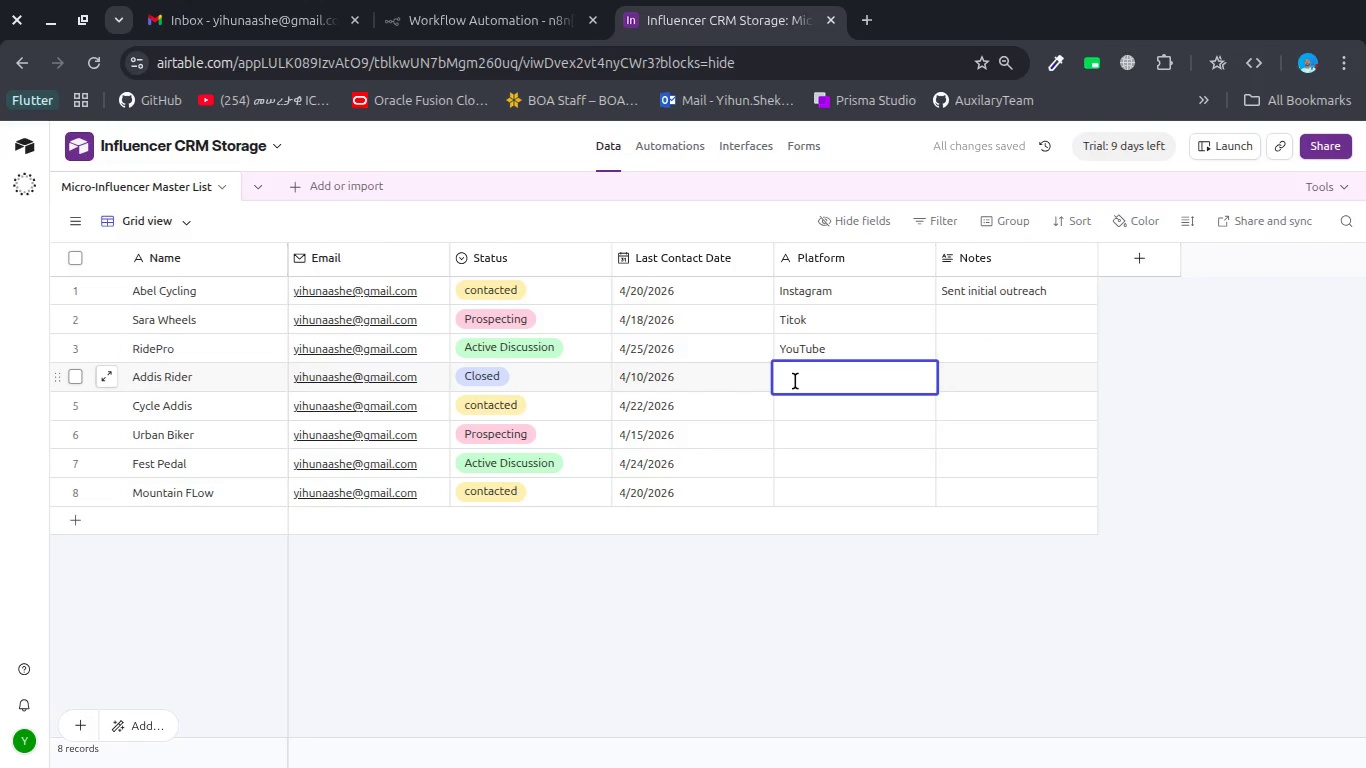 
type(Instagram)
 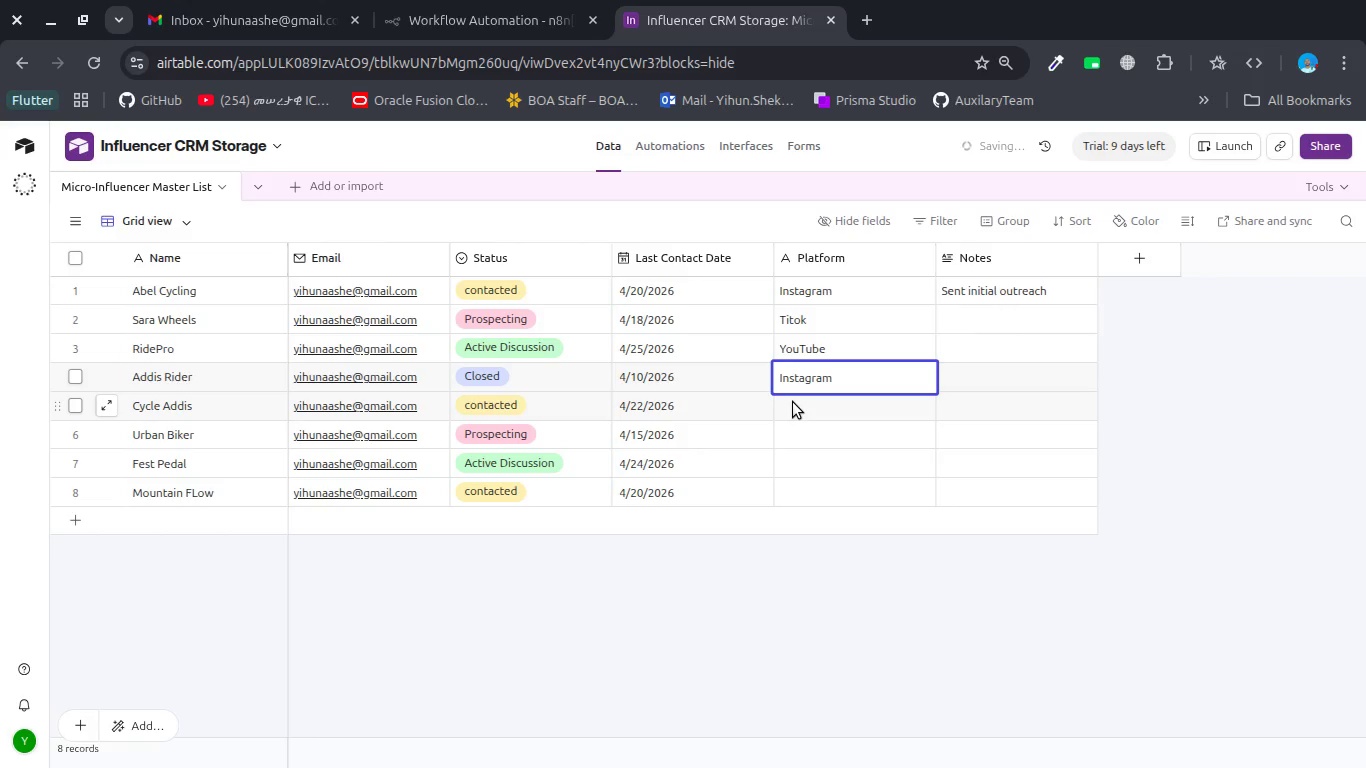 
double_click([793, 402])
 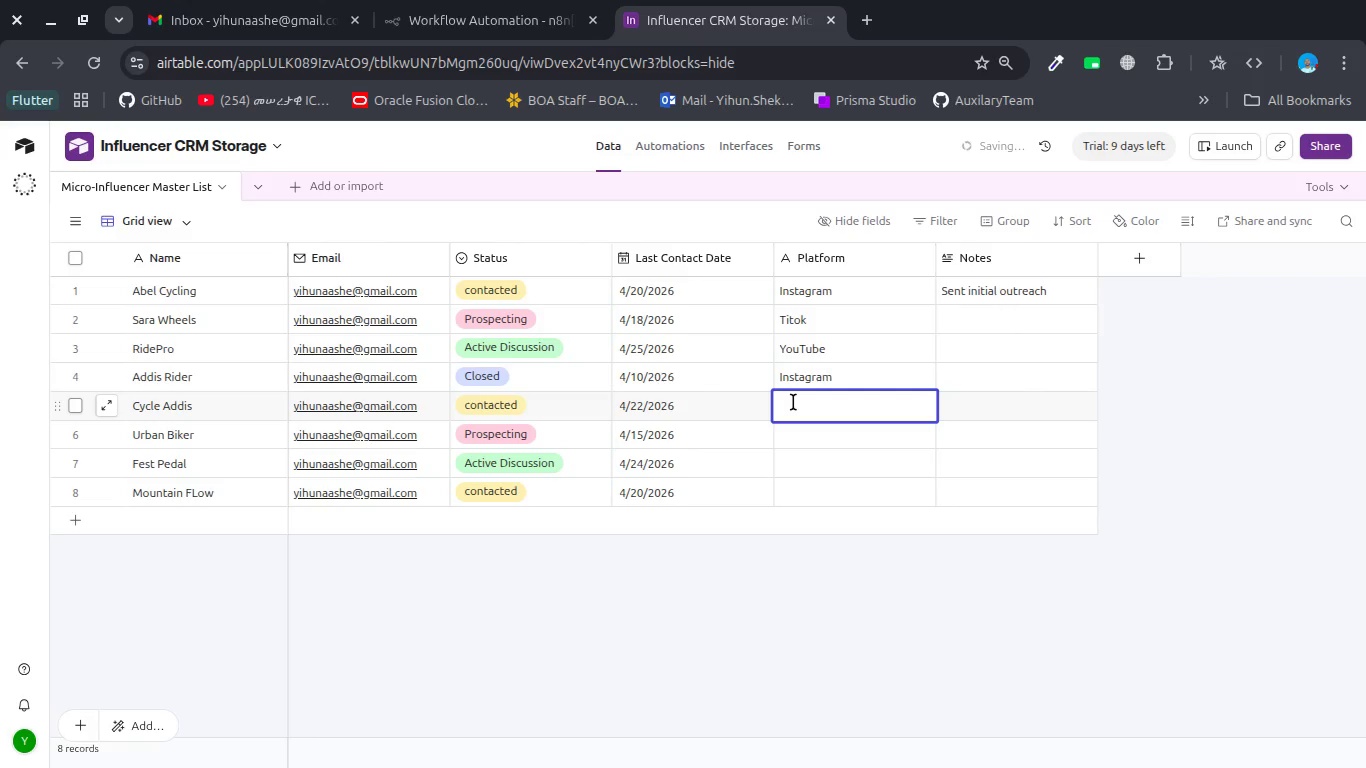 
type(Instagram)
 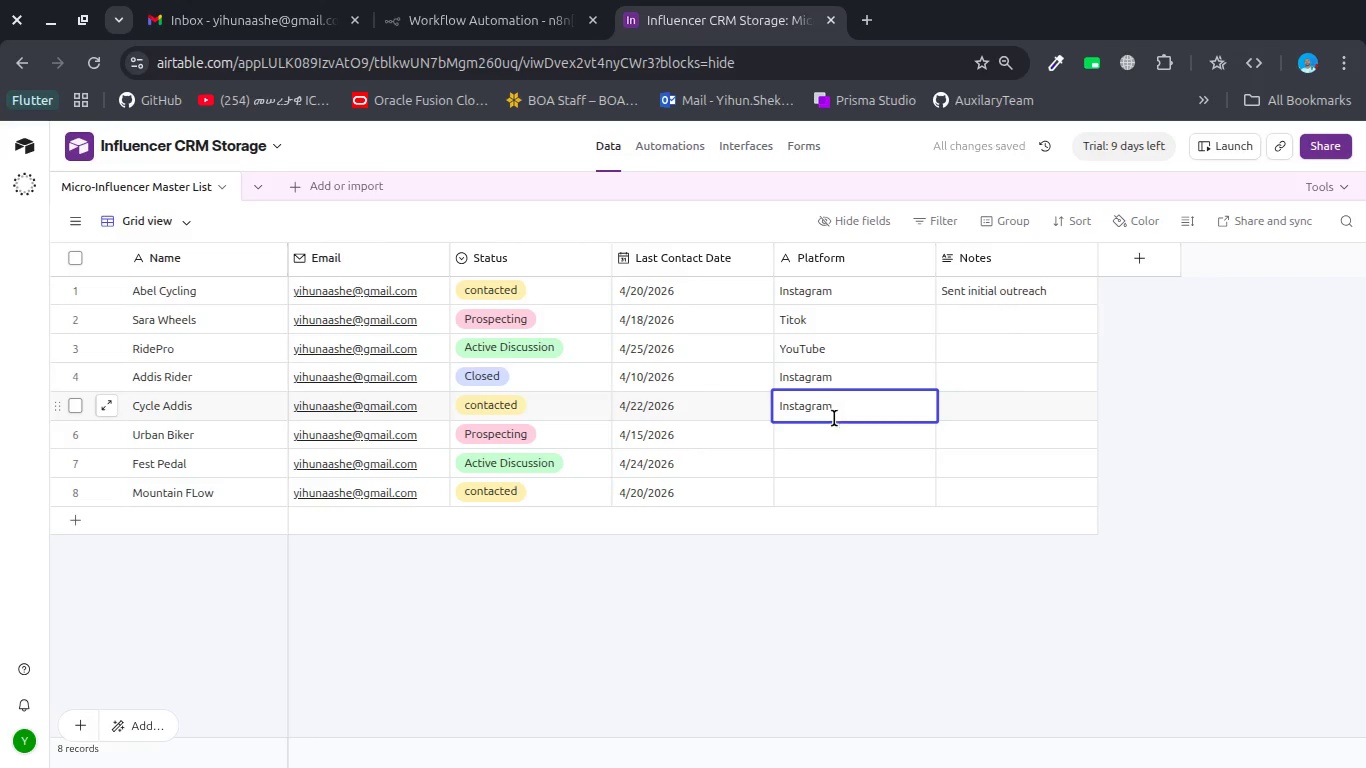 
double_click([801, 443])
 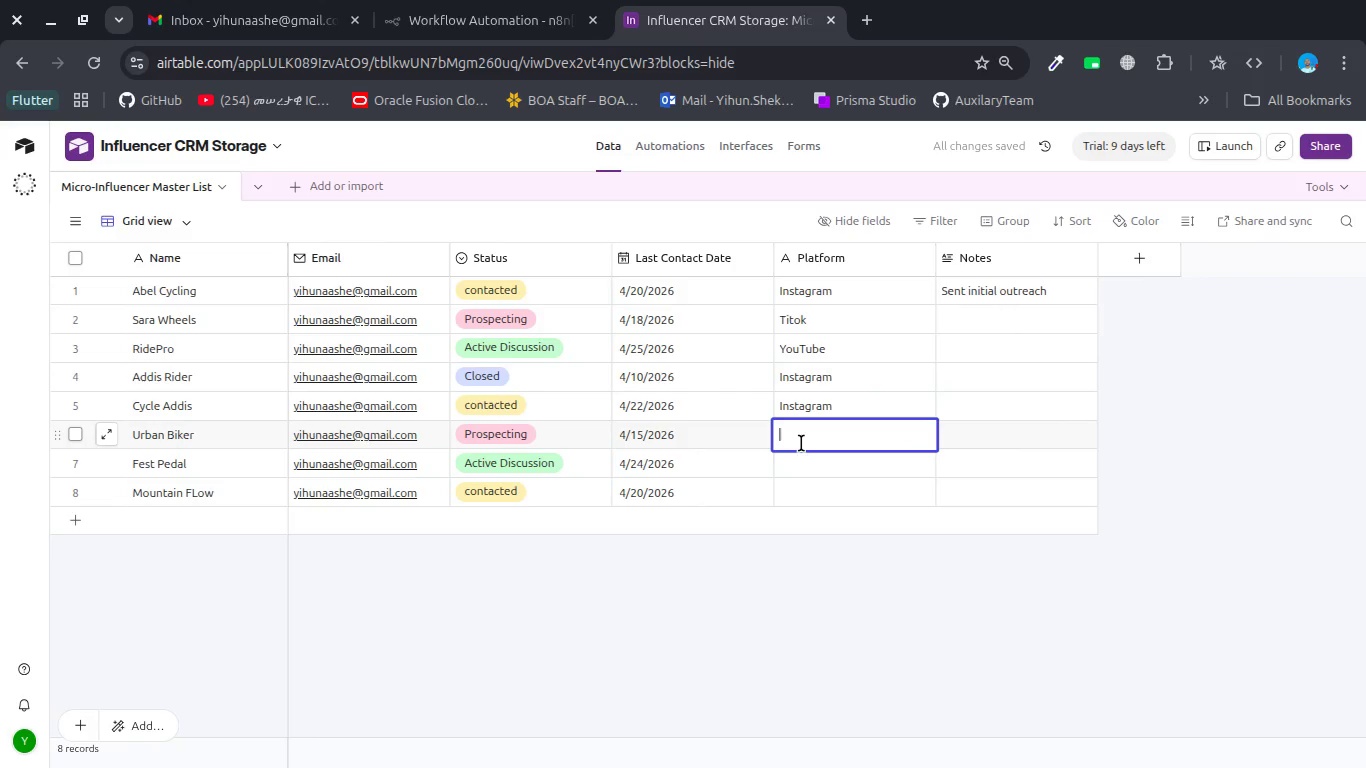 
type(TikTok)
 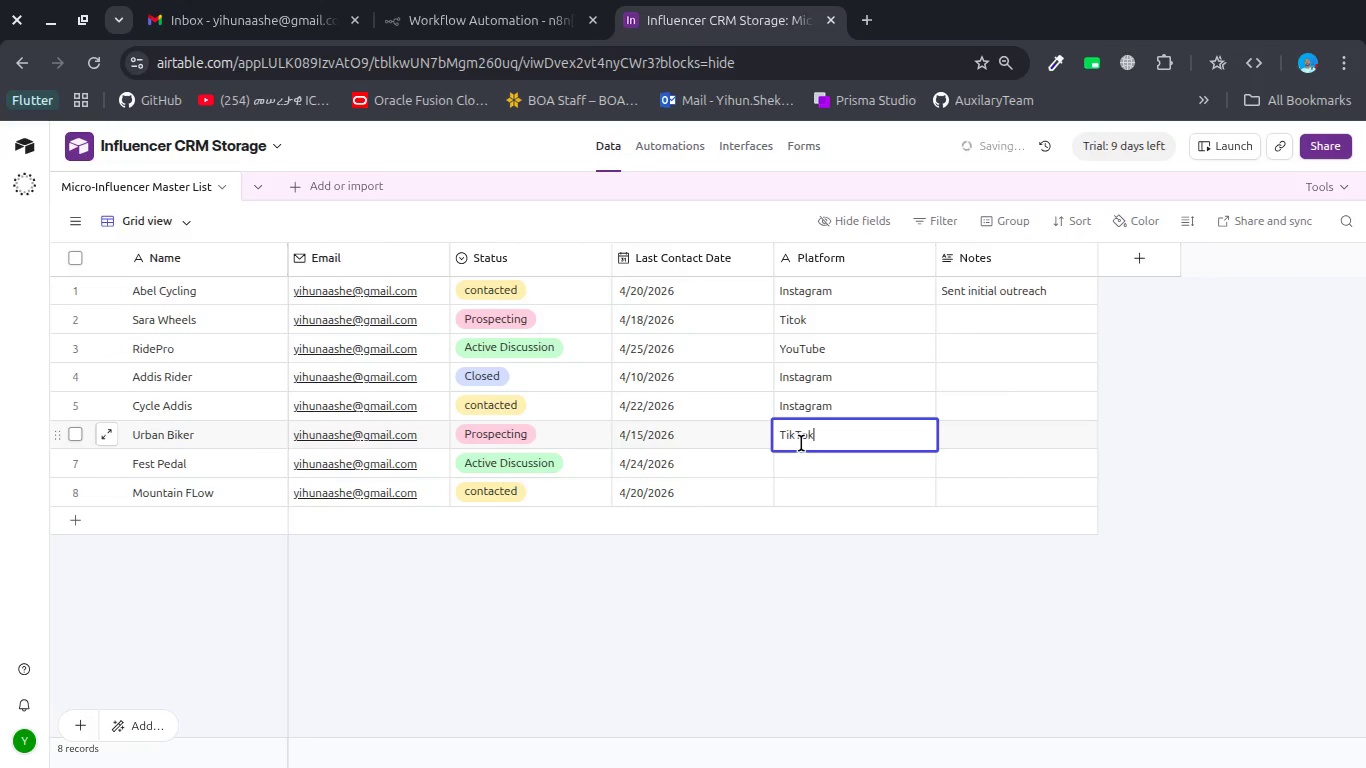 
double_click([788, 472])
 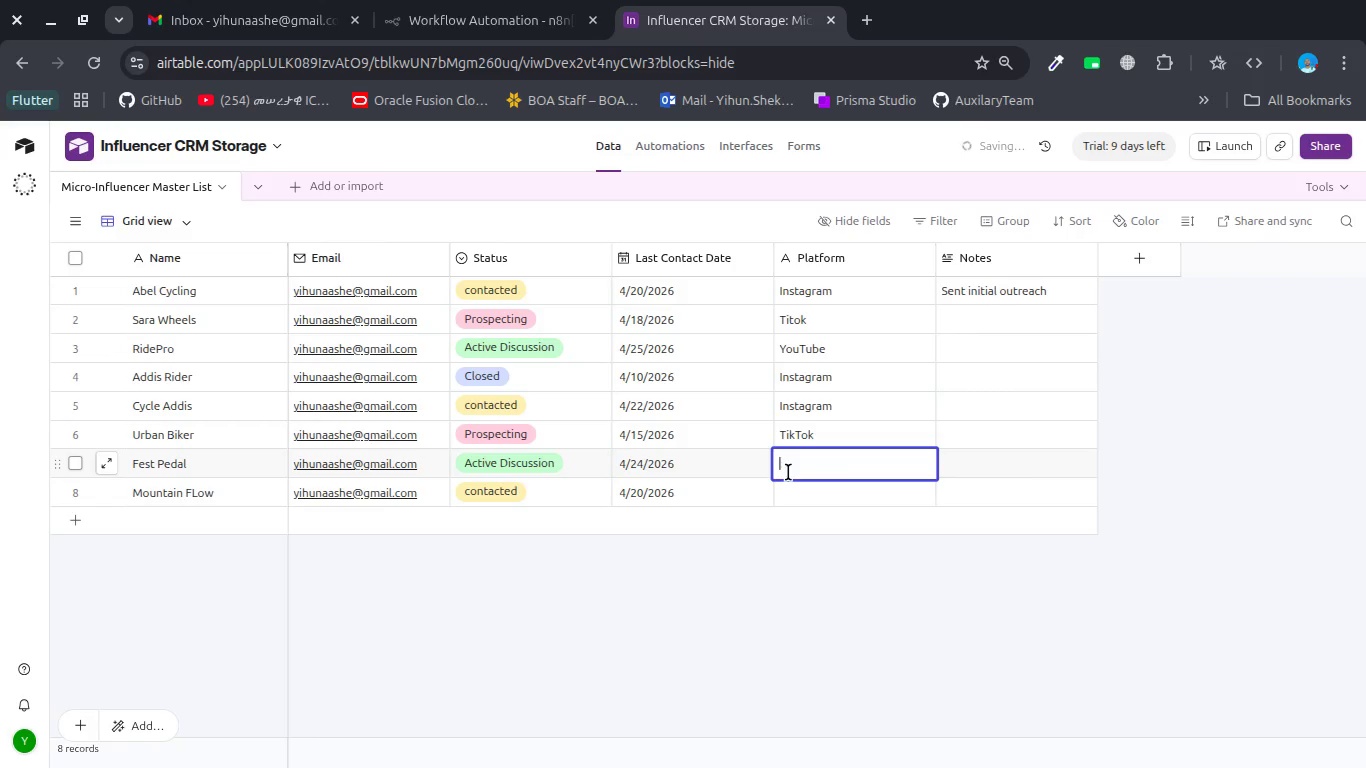 
type(YouTube)
 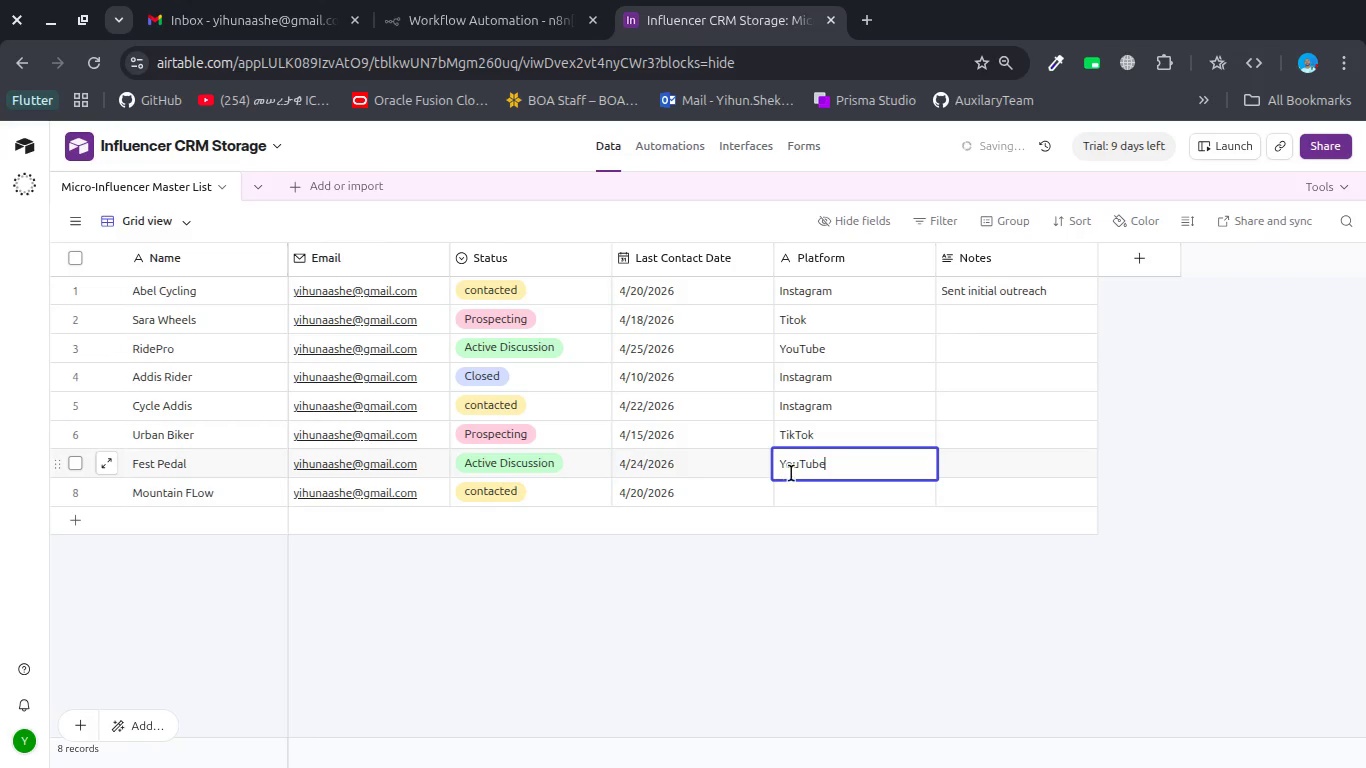 
double_click([801, 493])
 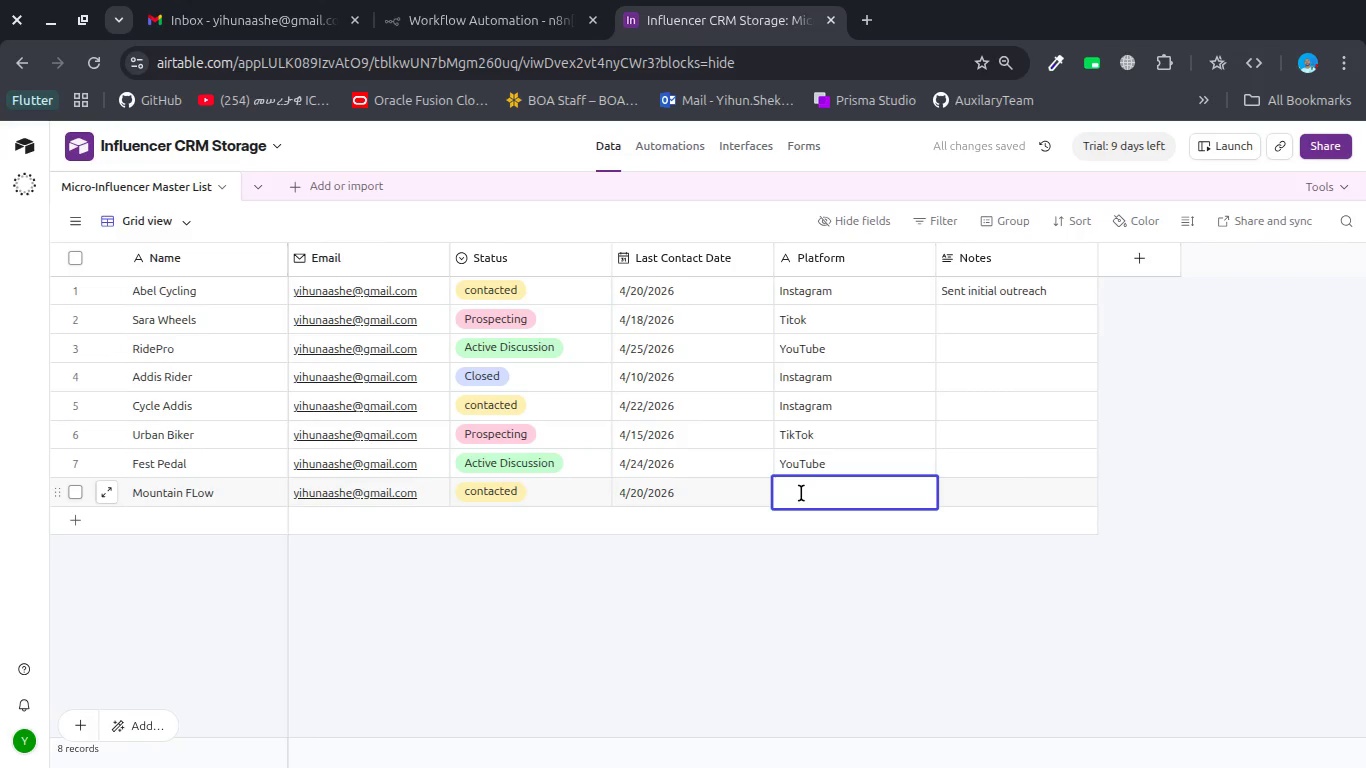 
type(Instagram)
 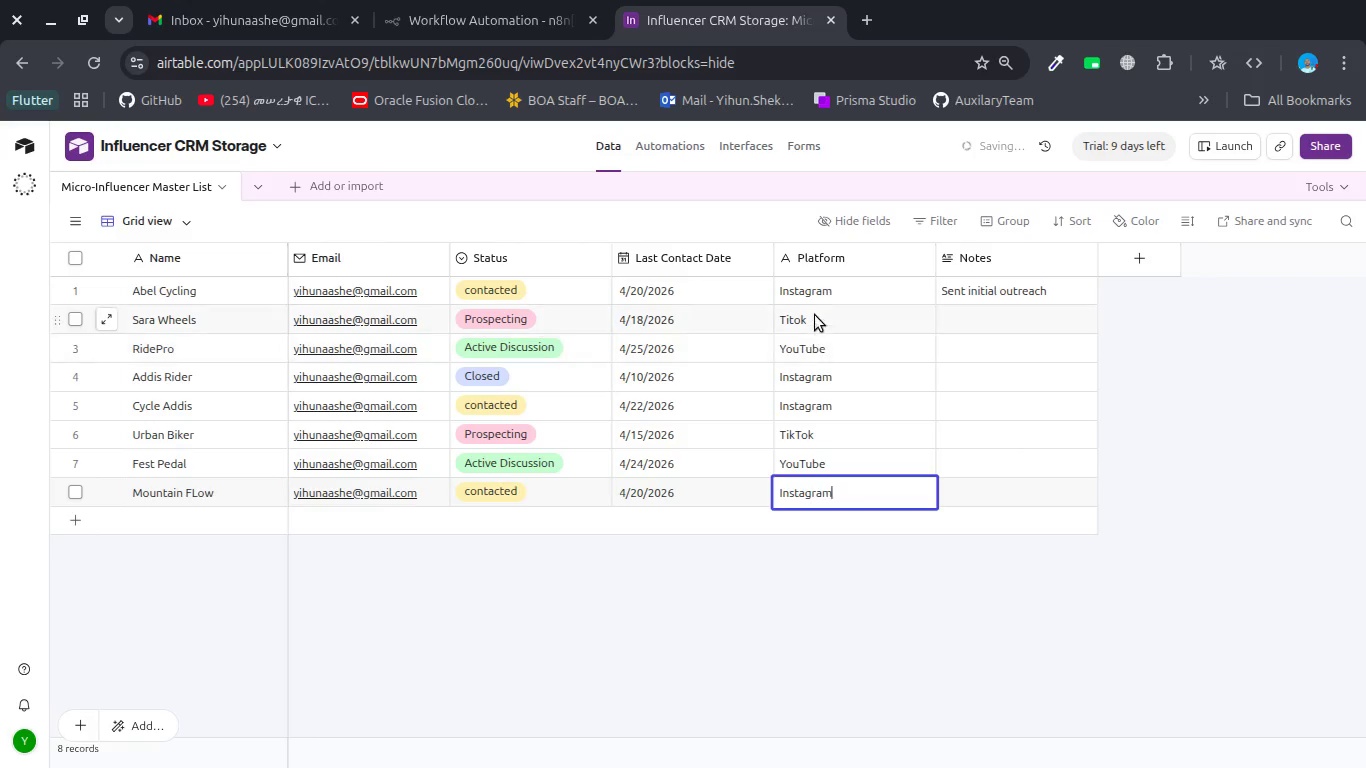 
double_click([815, 315])
 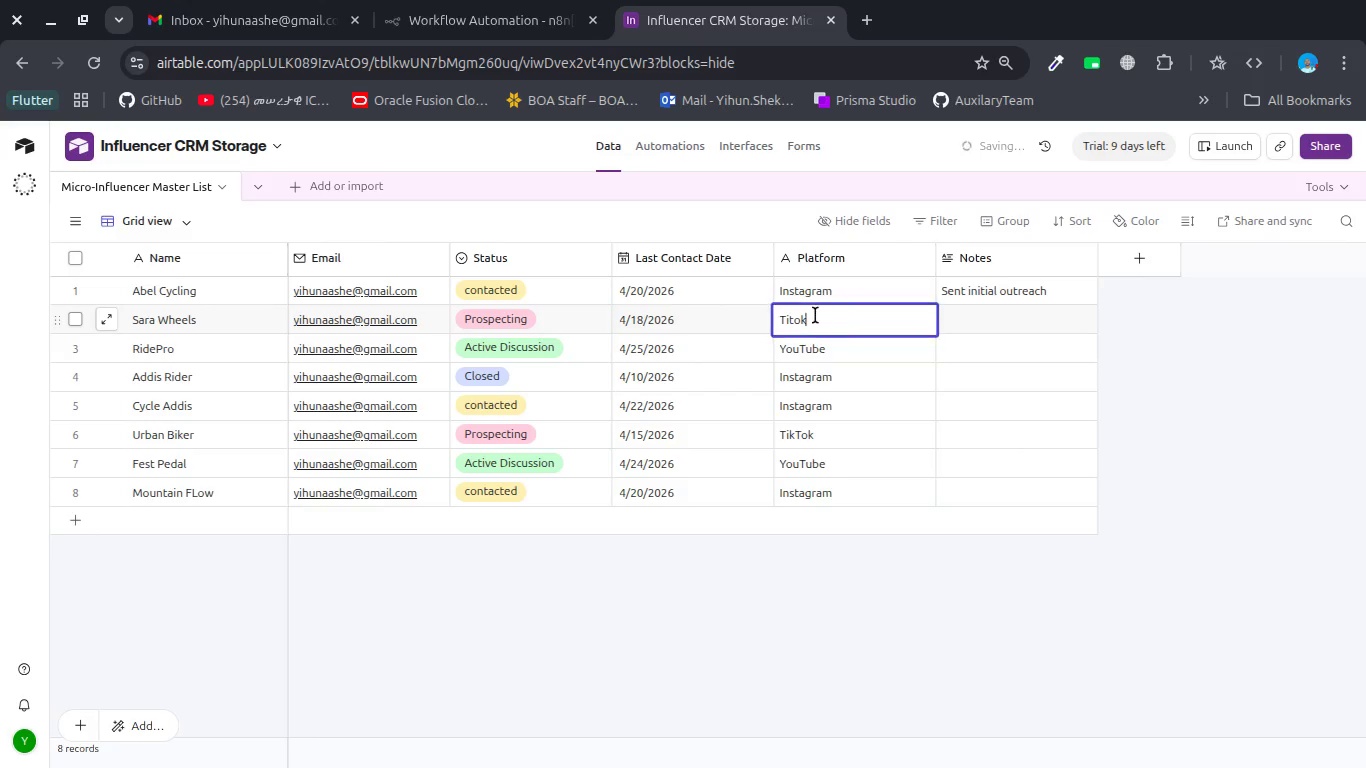 
hold_key(key=ShiftLeft, duration=0.79)
 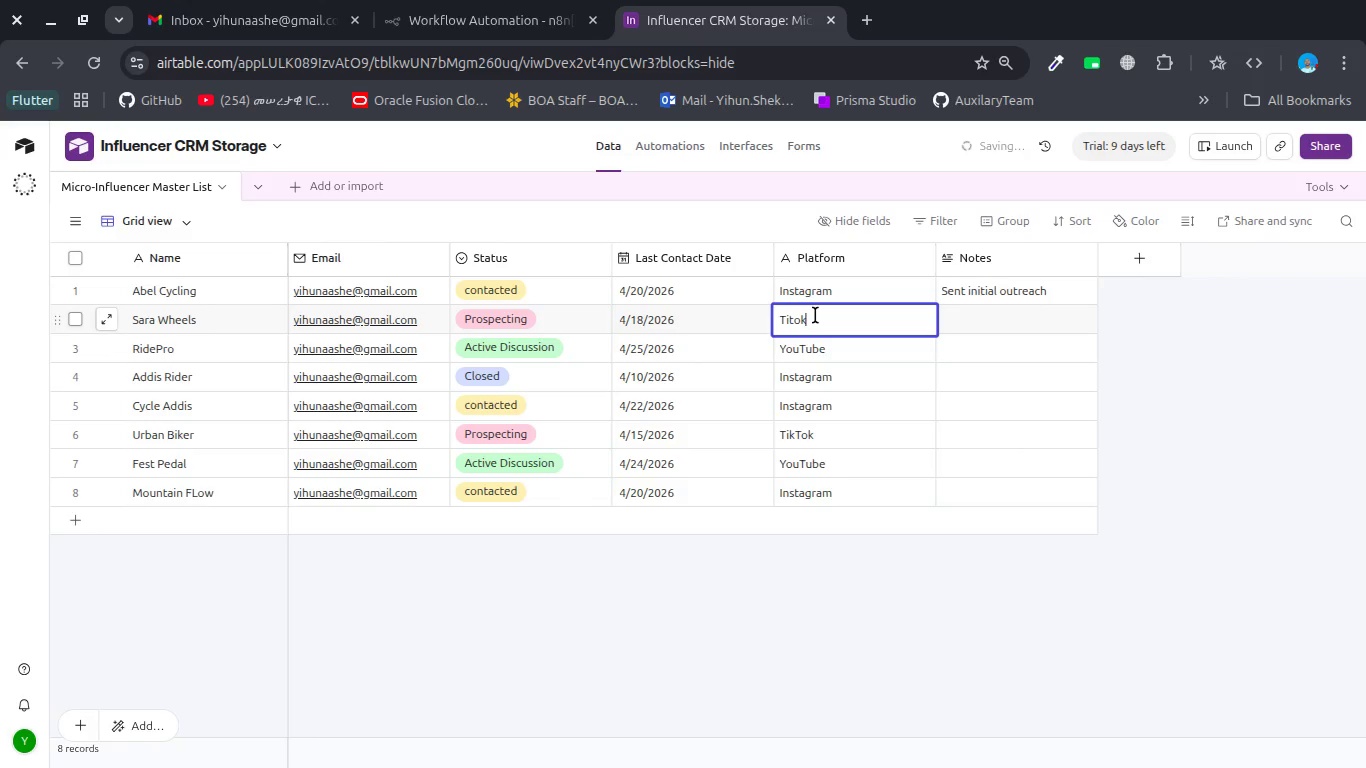 
key(Backspace)
key(Backspace)
key(Backspace)
type(kTip)
key(Backspace)
key(Backspace)
type(ok)
 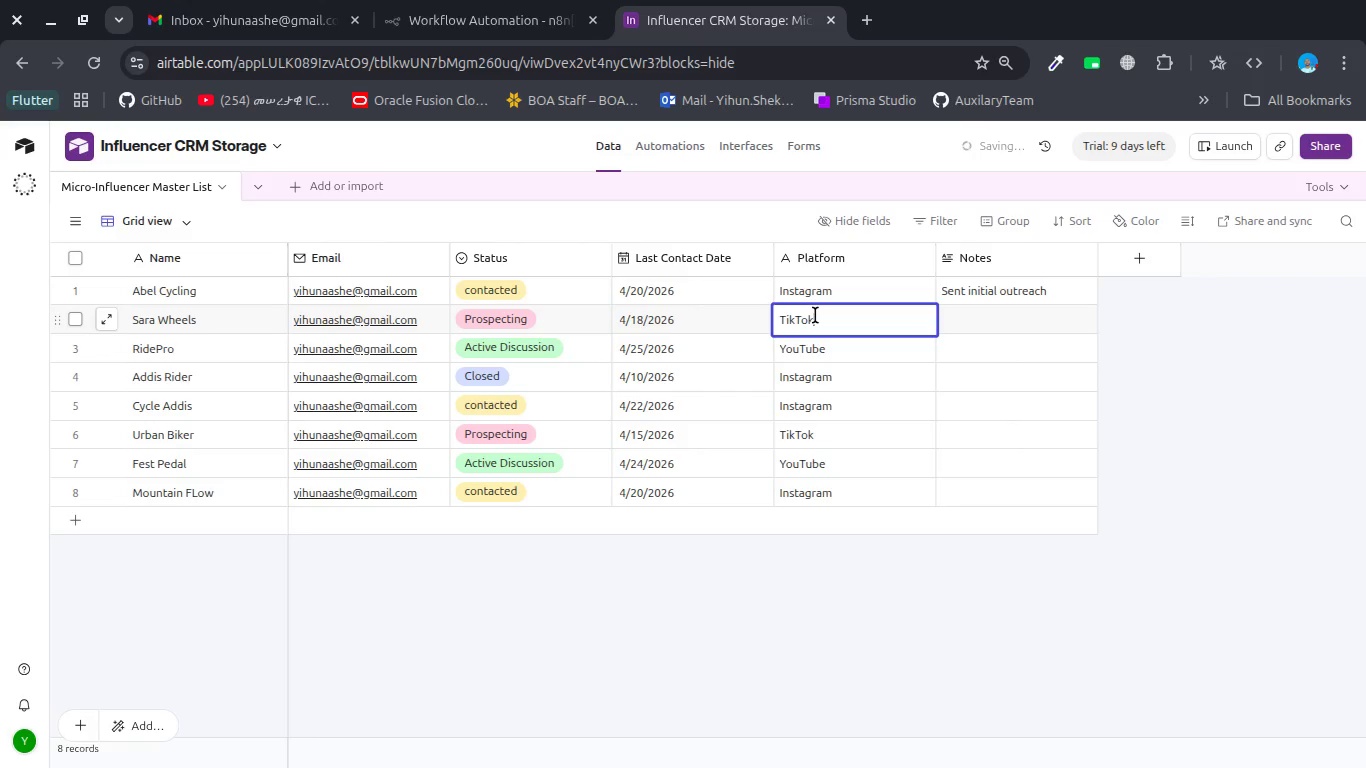 
left_click([1016, 316])
 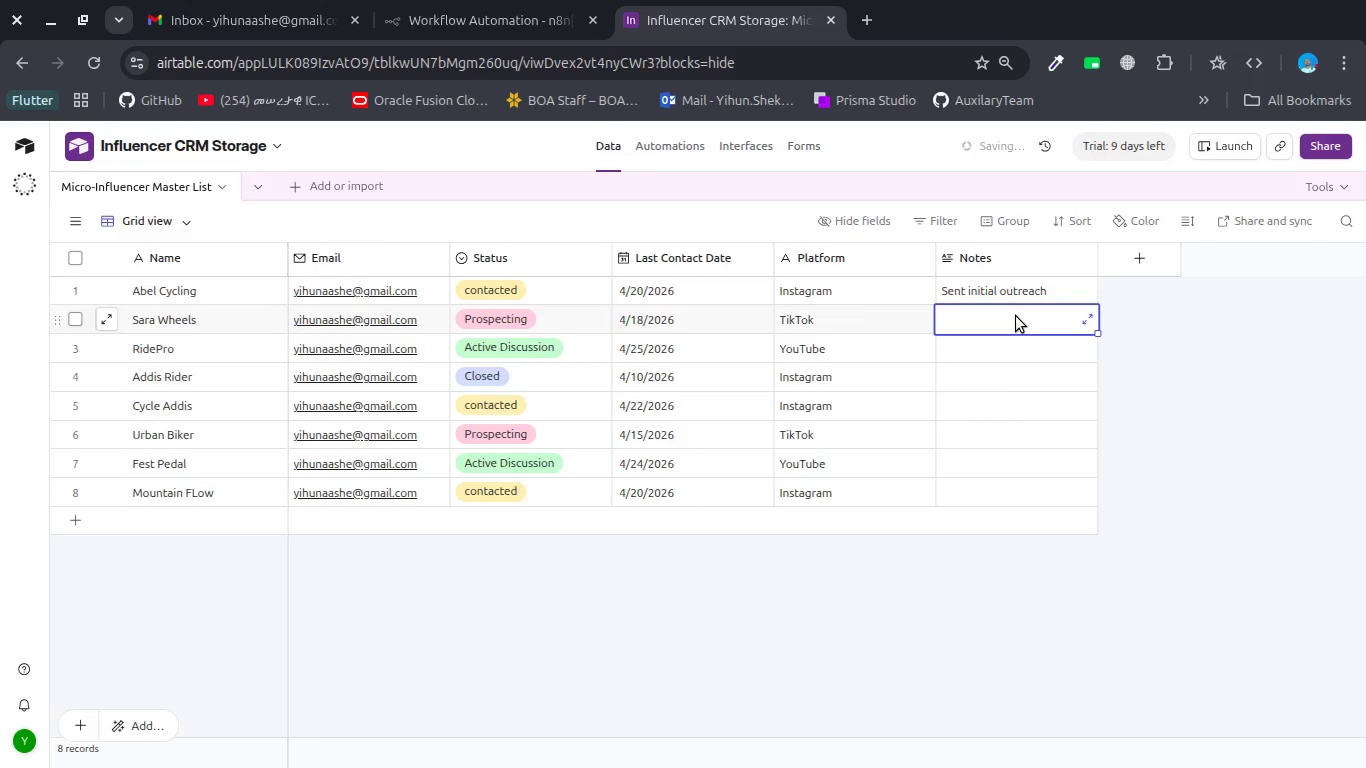 
double_click([1016, 316])
 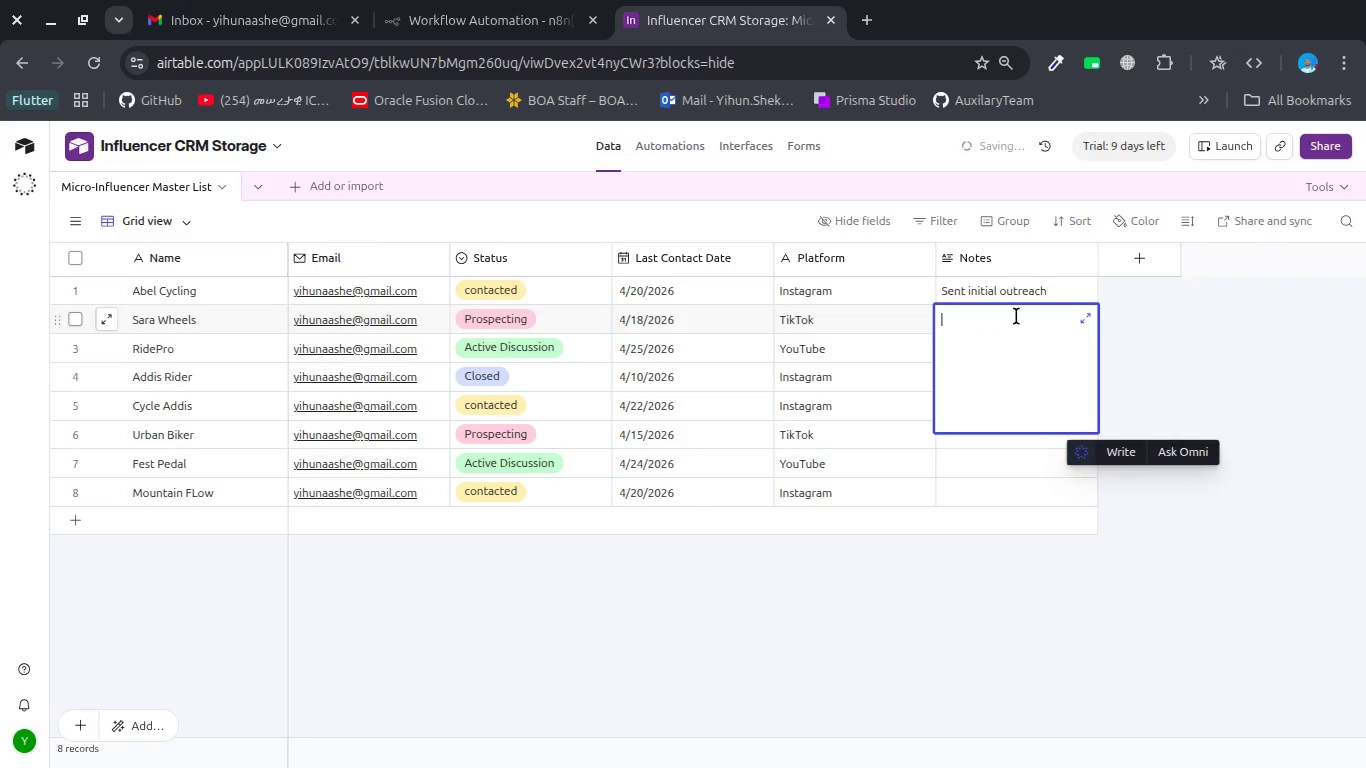 
type(NOt contacted Yes)
 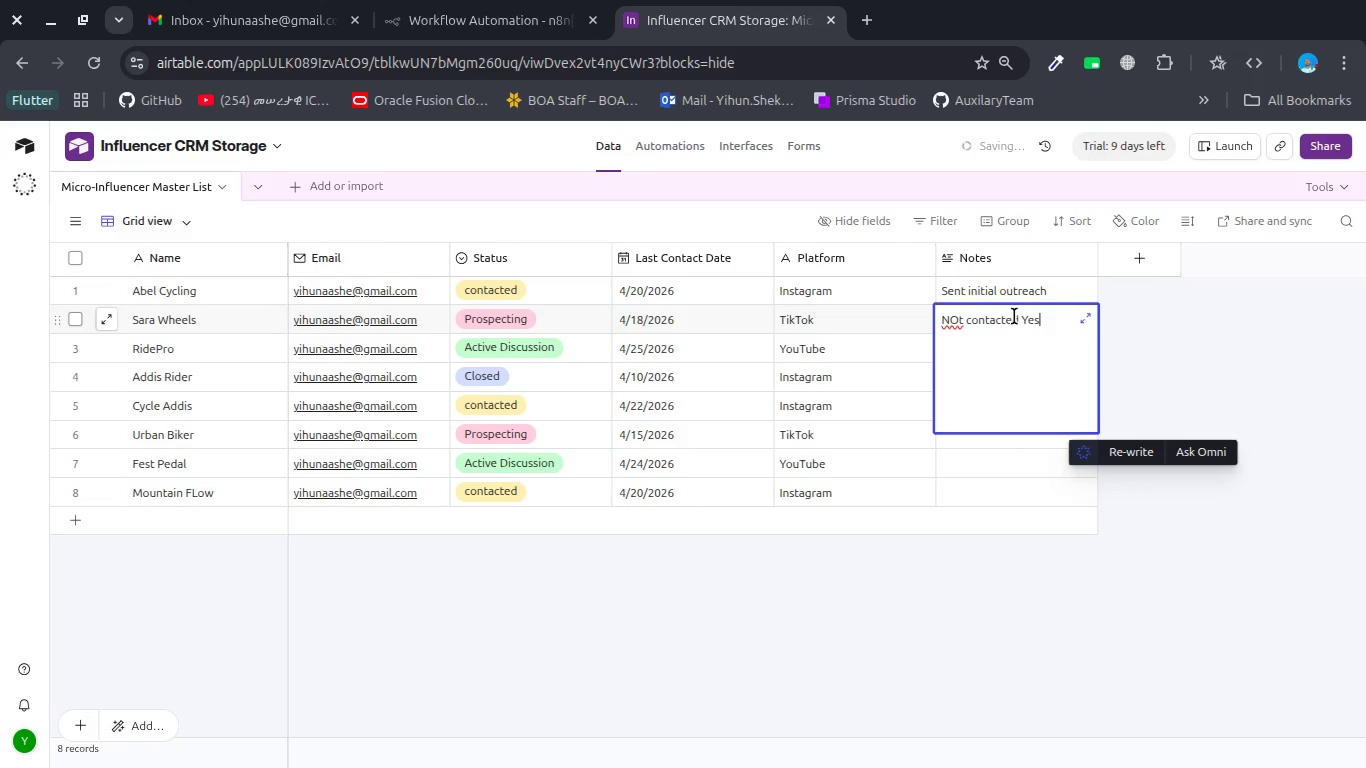 
left_click([956, 323])
 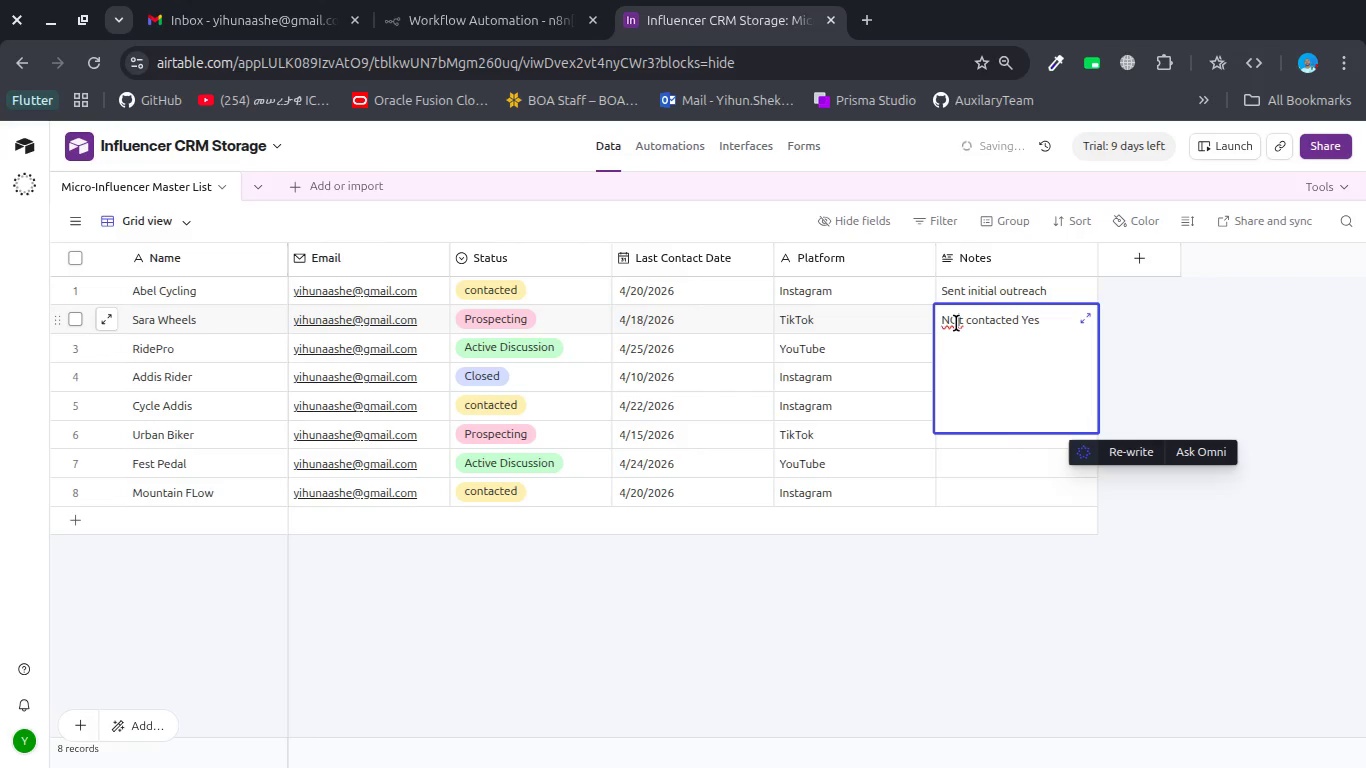 
key(Backspace)
 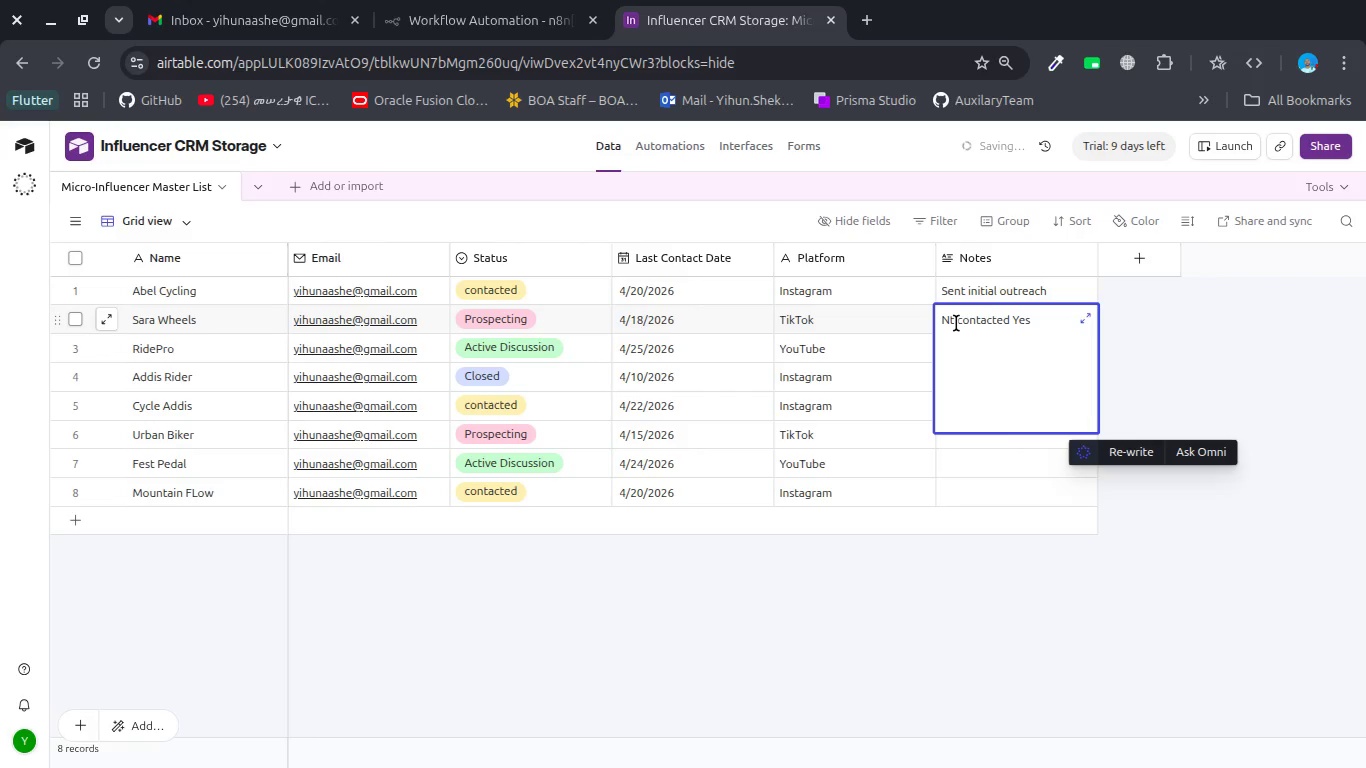 
key(O)
 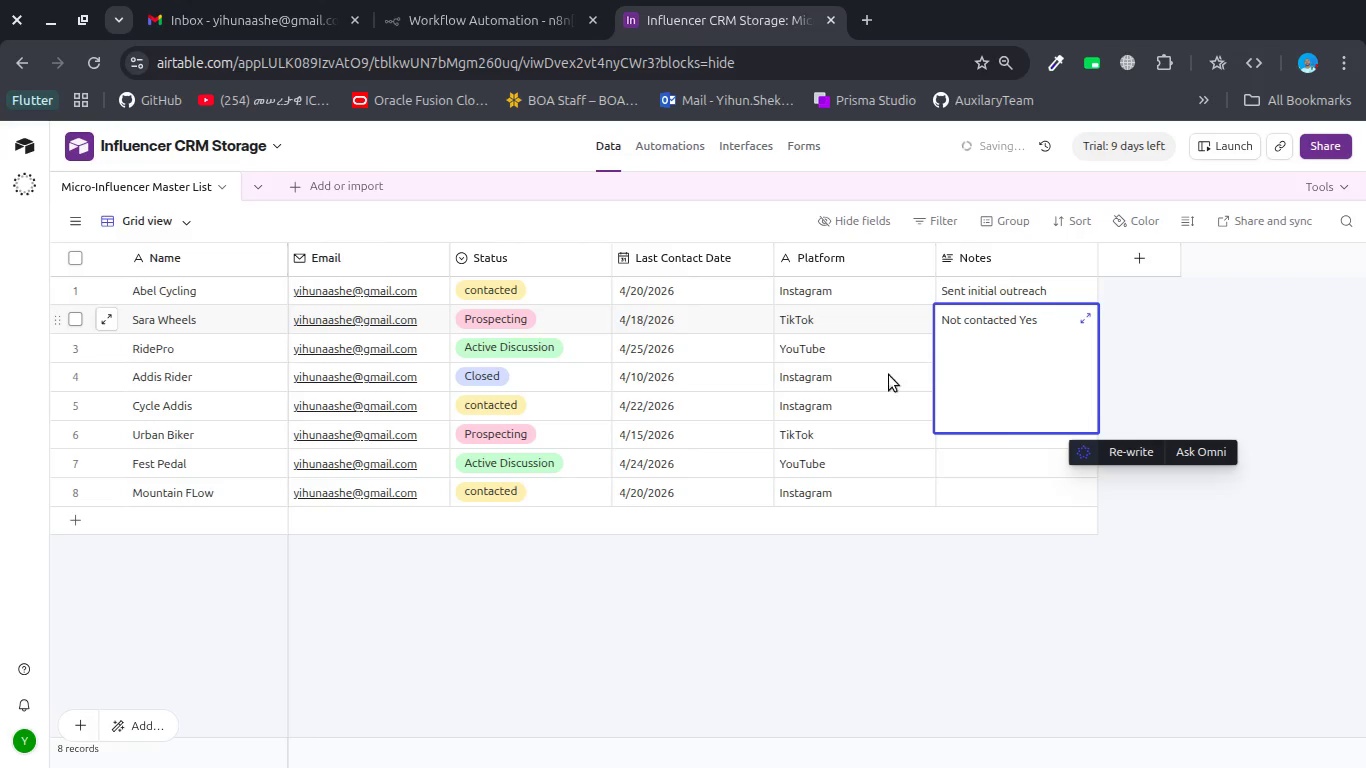 
left_click([866, 371])
 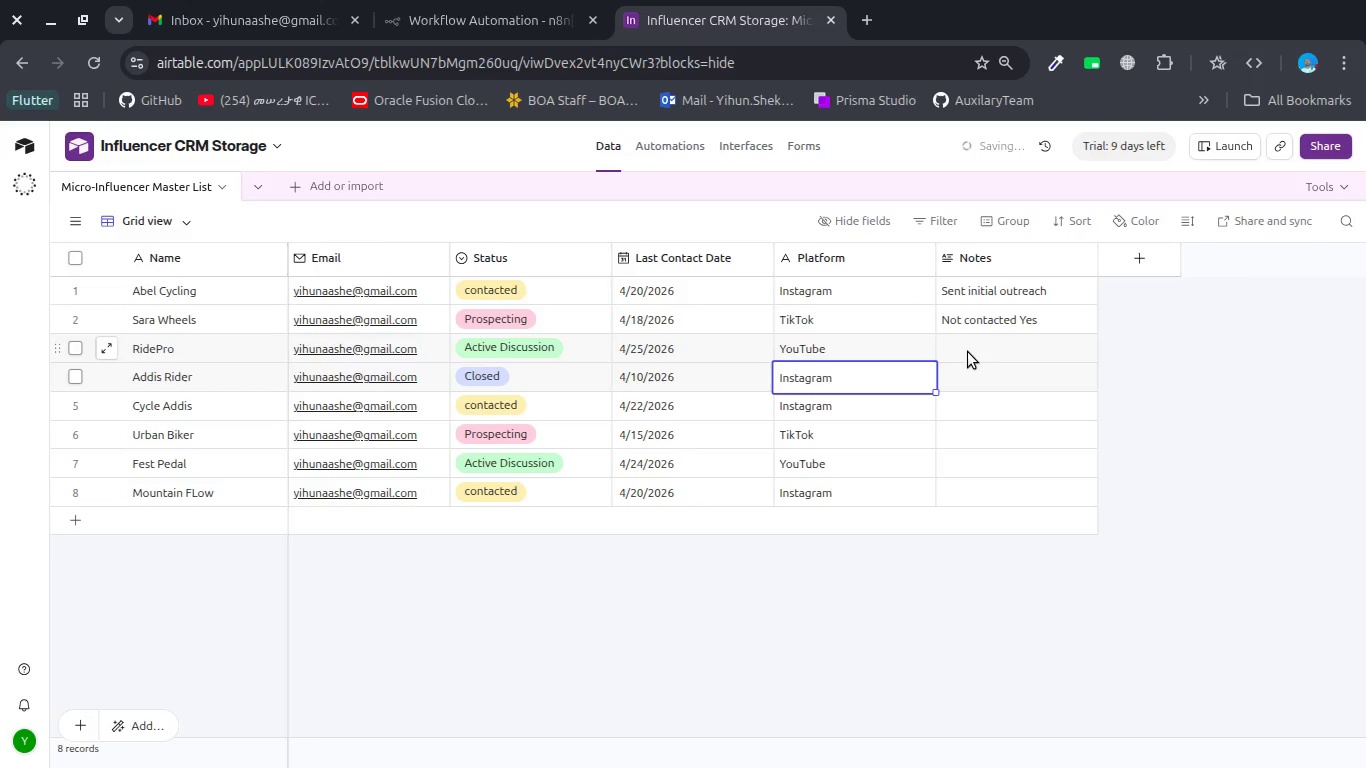 
double_click([968, 352])
 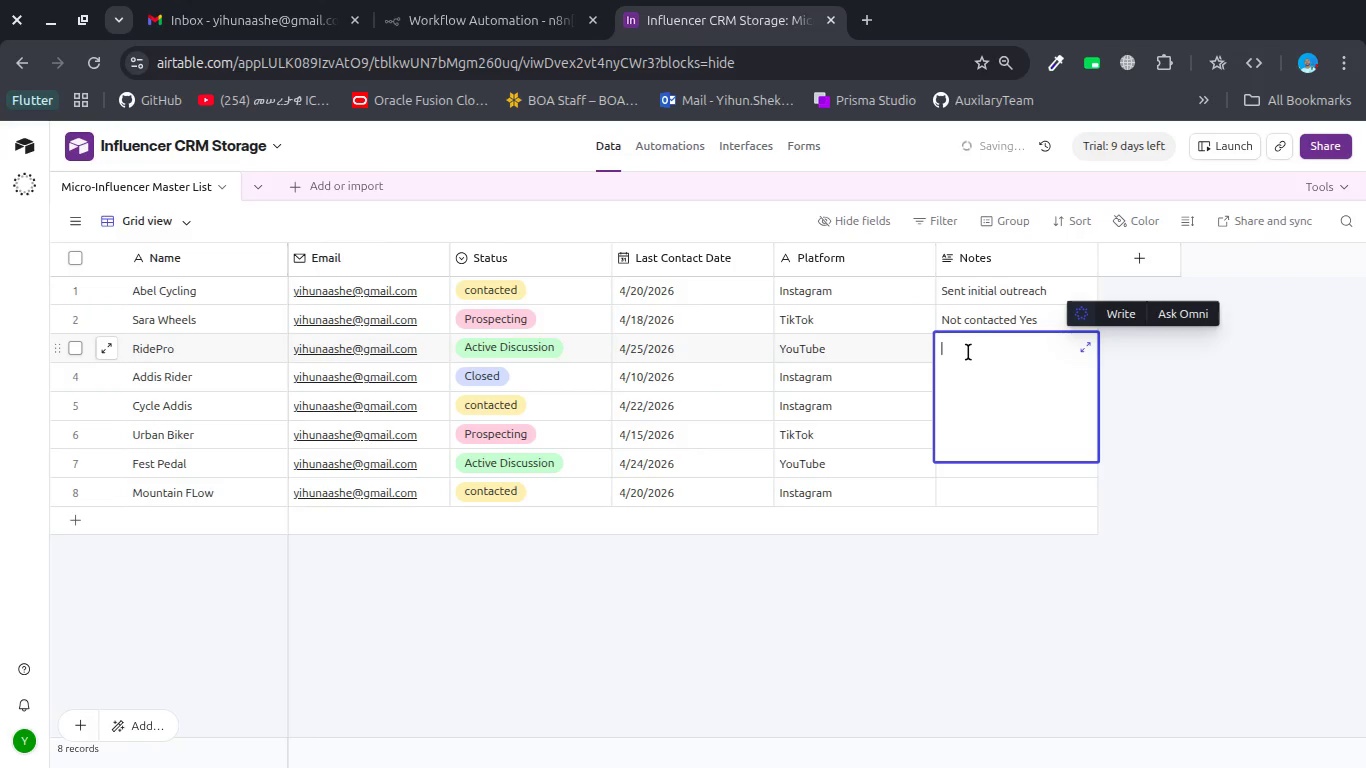 
type(Negotiating )
 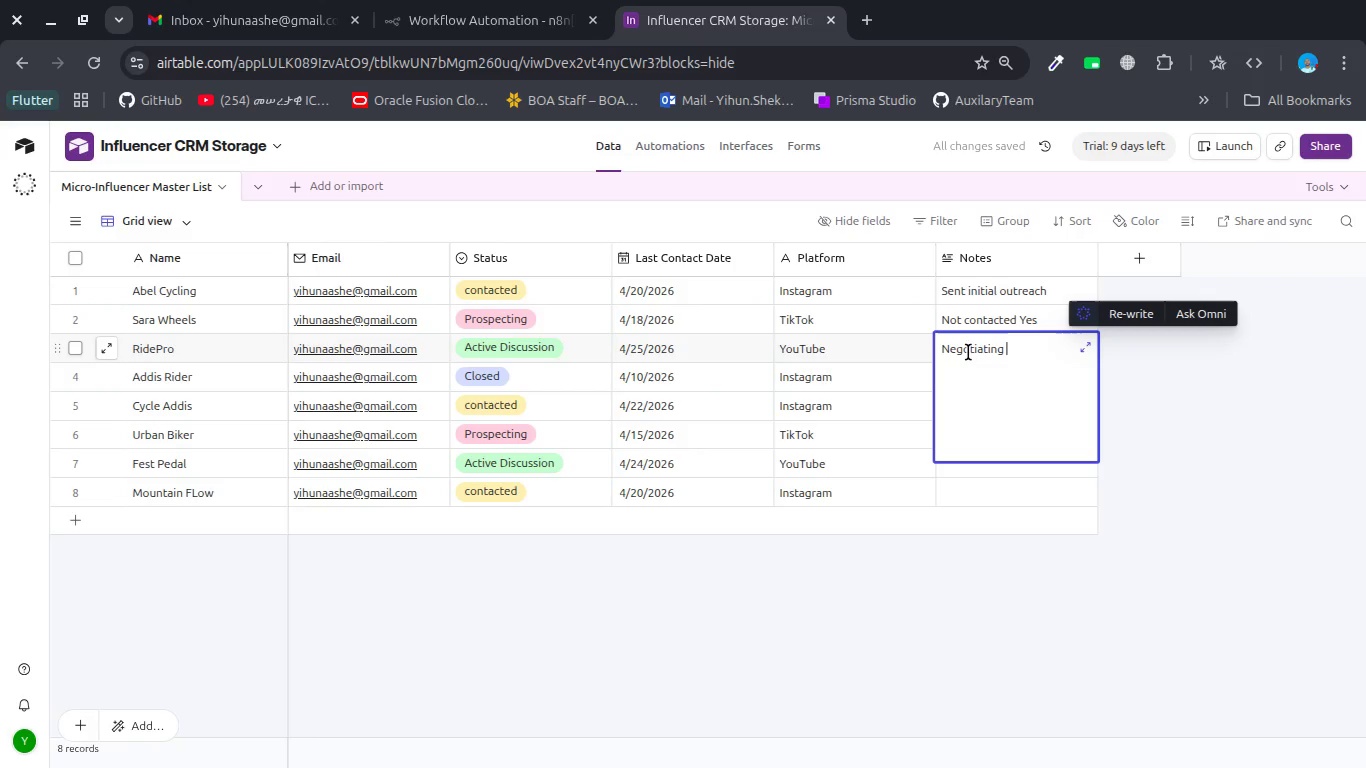 
type(collaboration)
 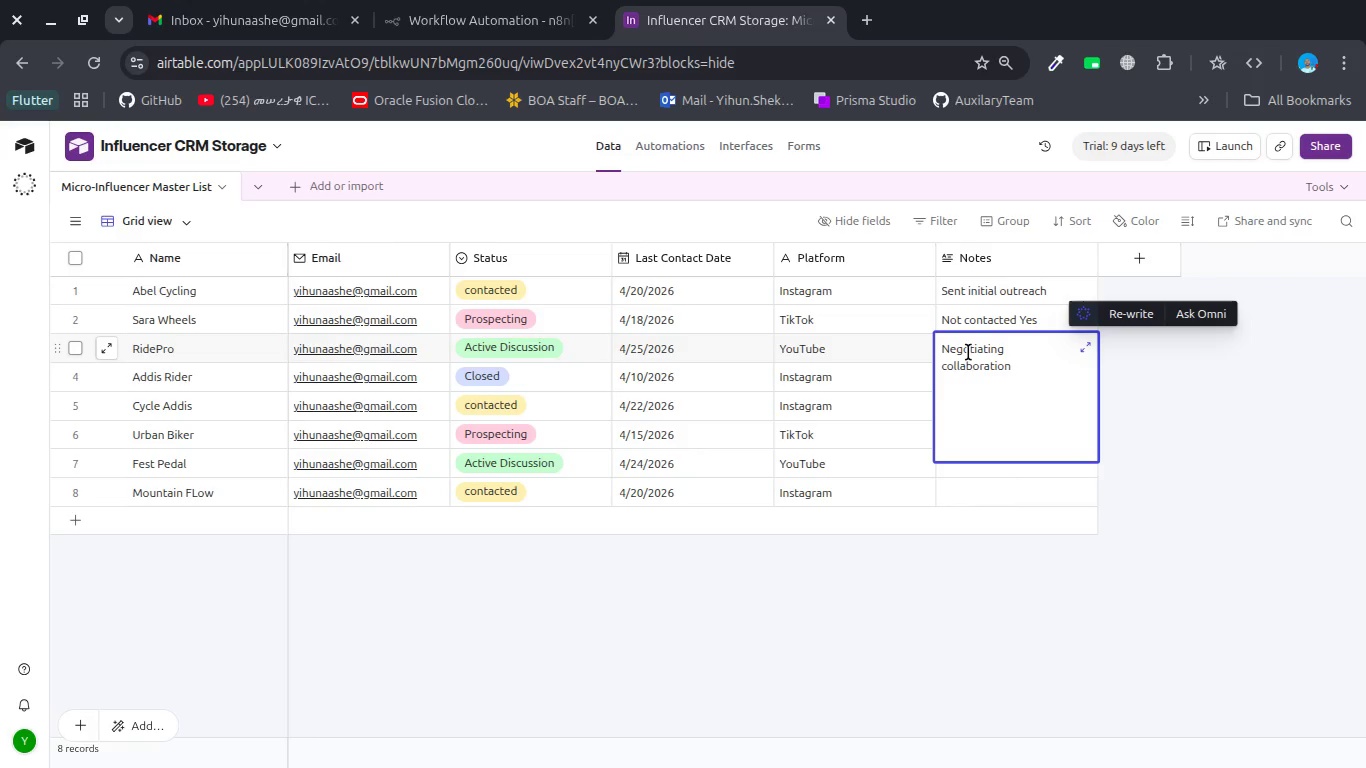 
left_click([1196, 370])
 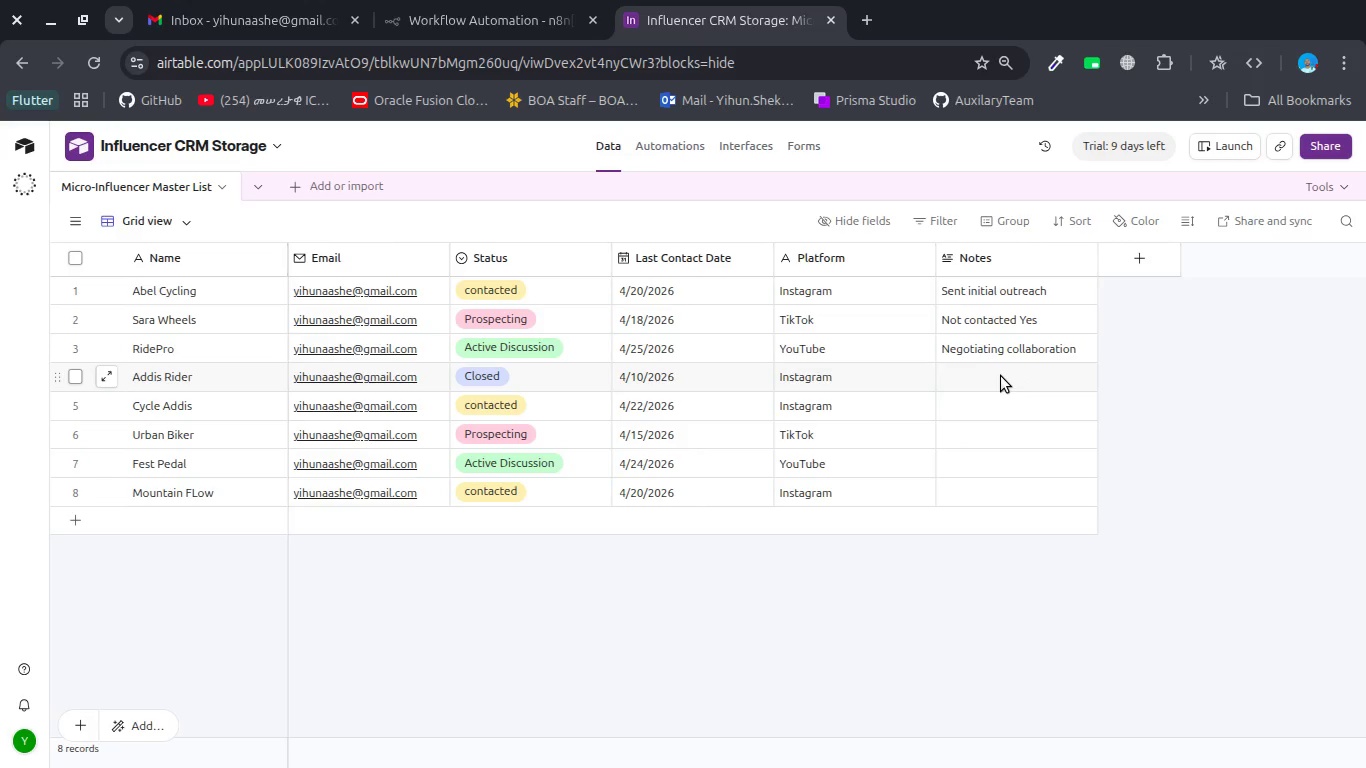 
double_click([1001, 376])
 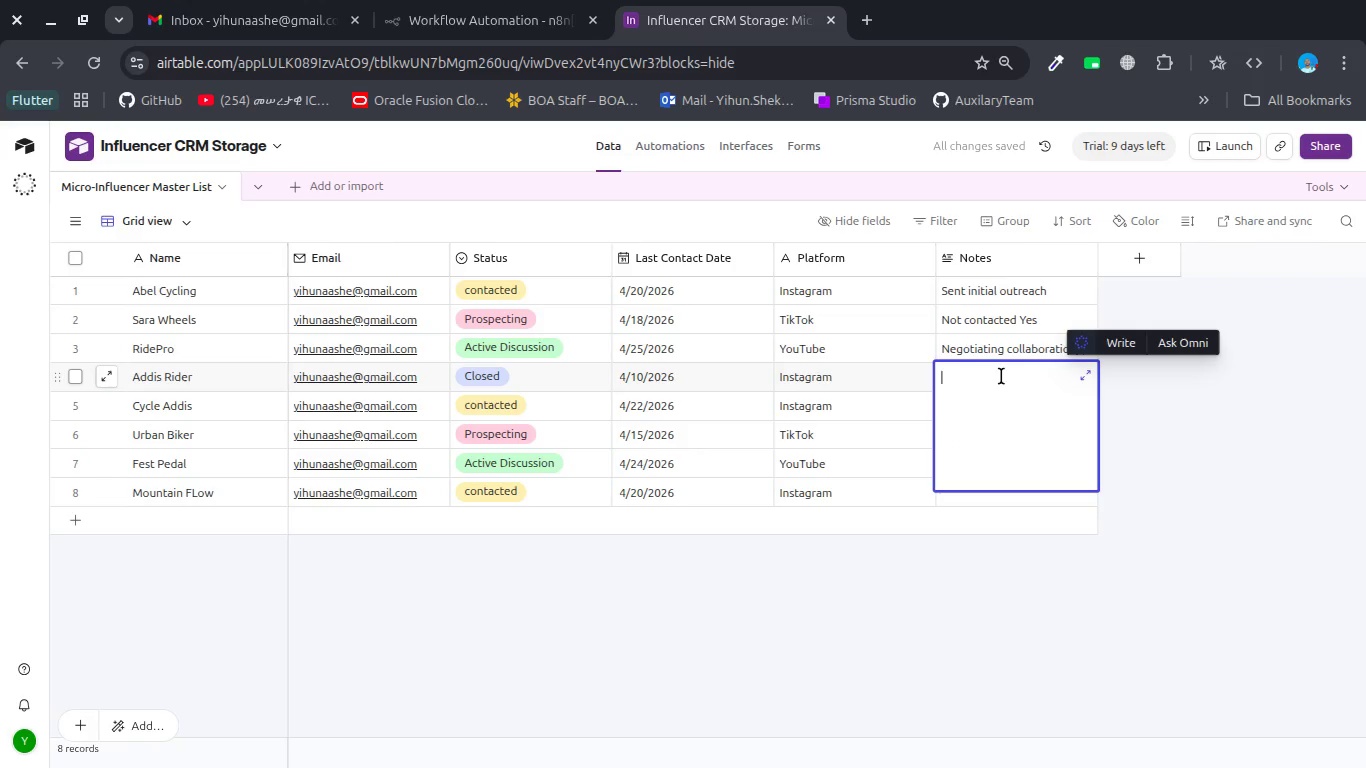 
type(Deak =)
key(Backspace)
key(Backspace)
key(Backspace)
type(l conpl)
key(Backspace)
key(Backspace)
key(Backspace)
type(mpleted)
 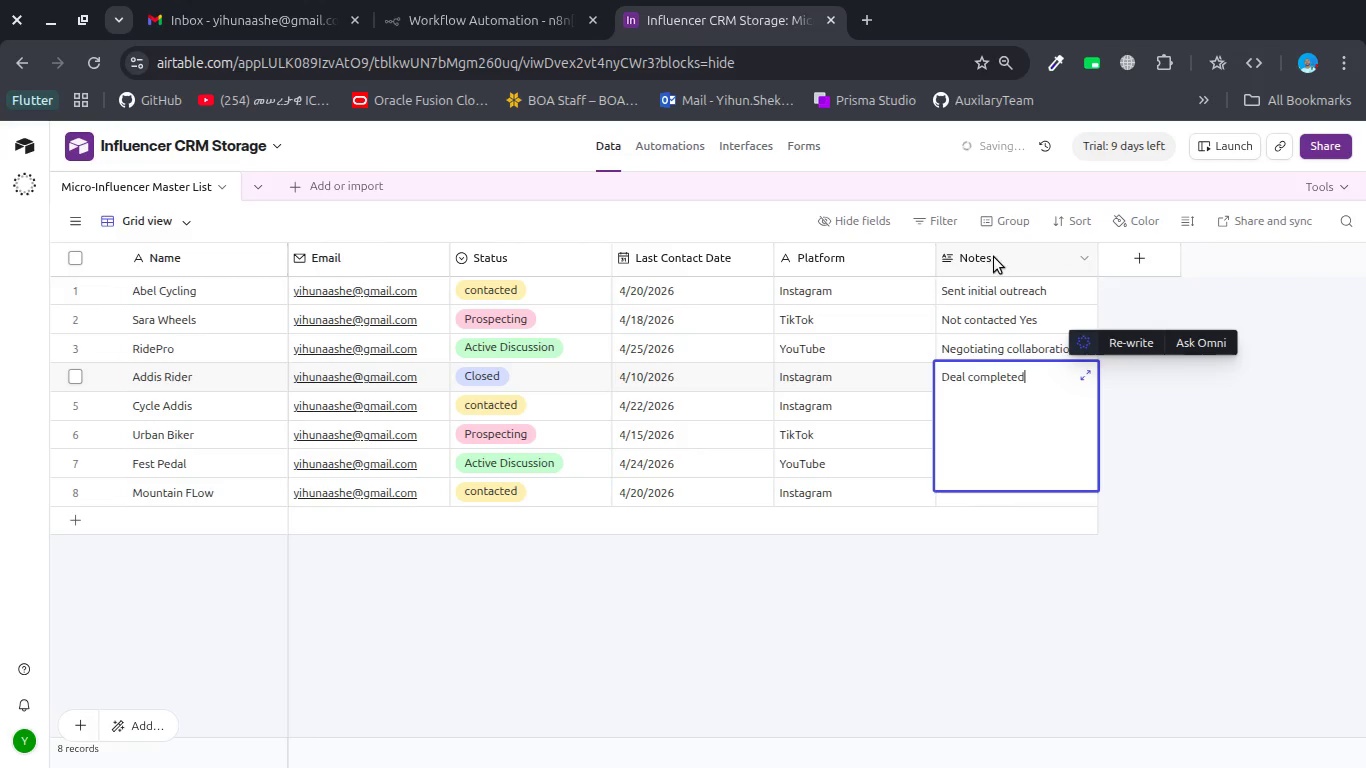 
double_click([994, 257])
 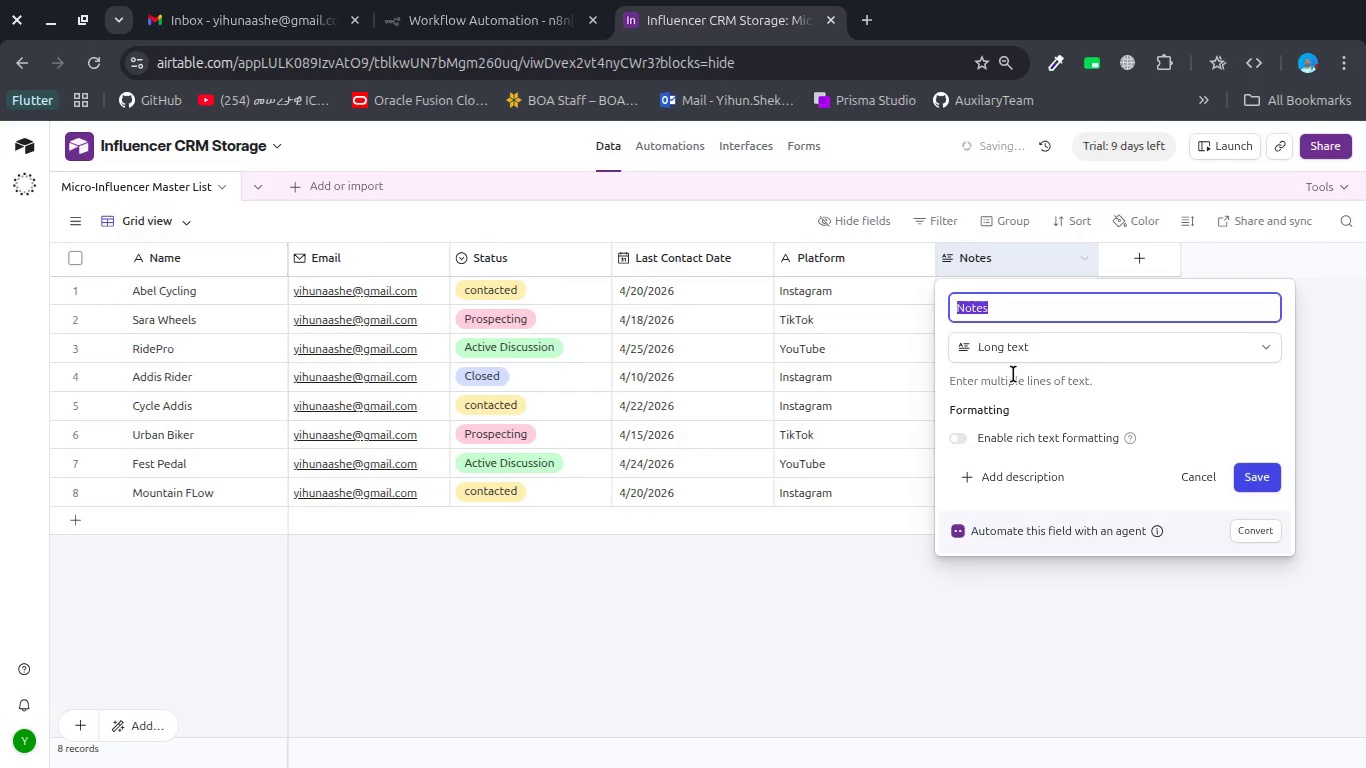 
left_click([1013, 365])
 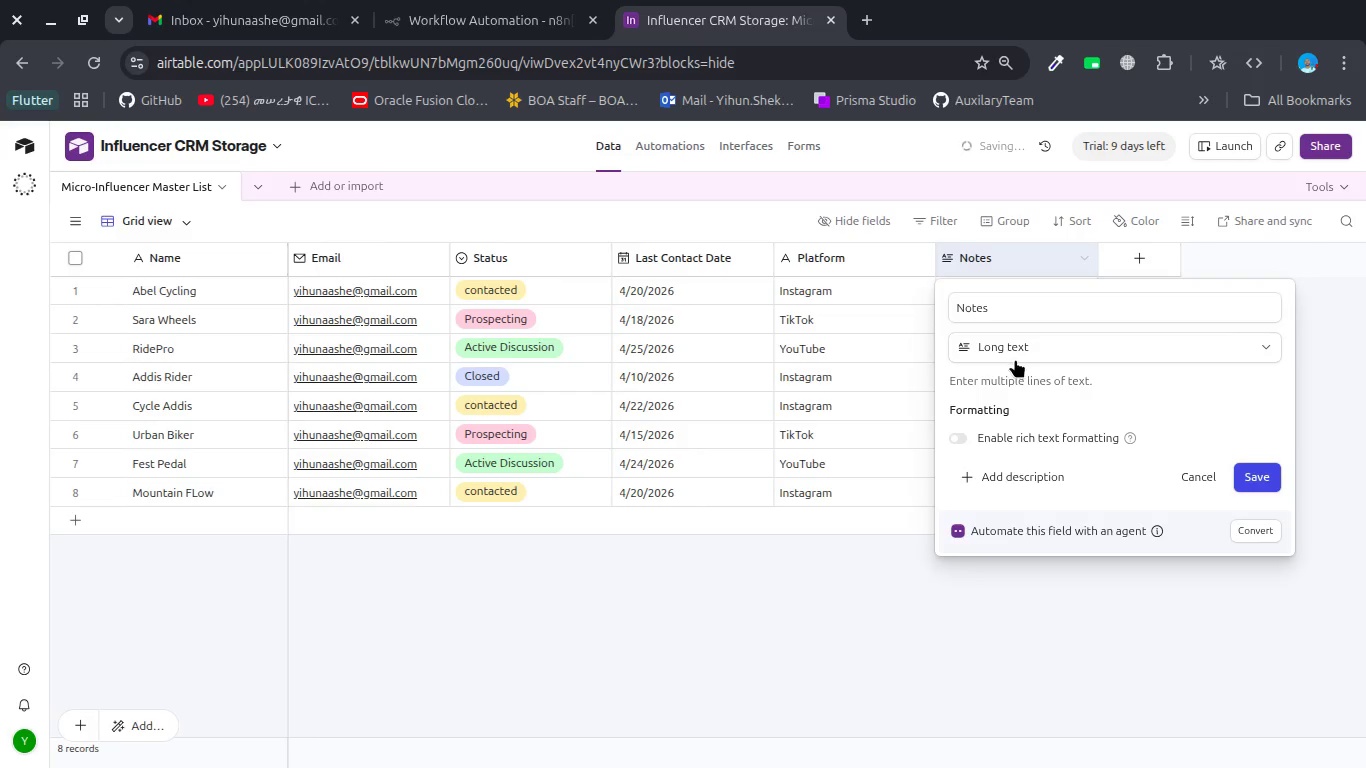 
left_click([1015, 359])
 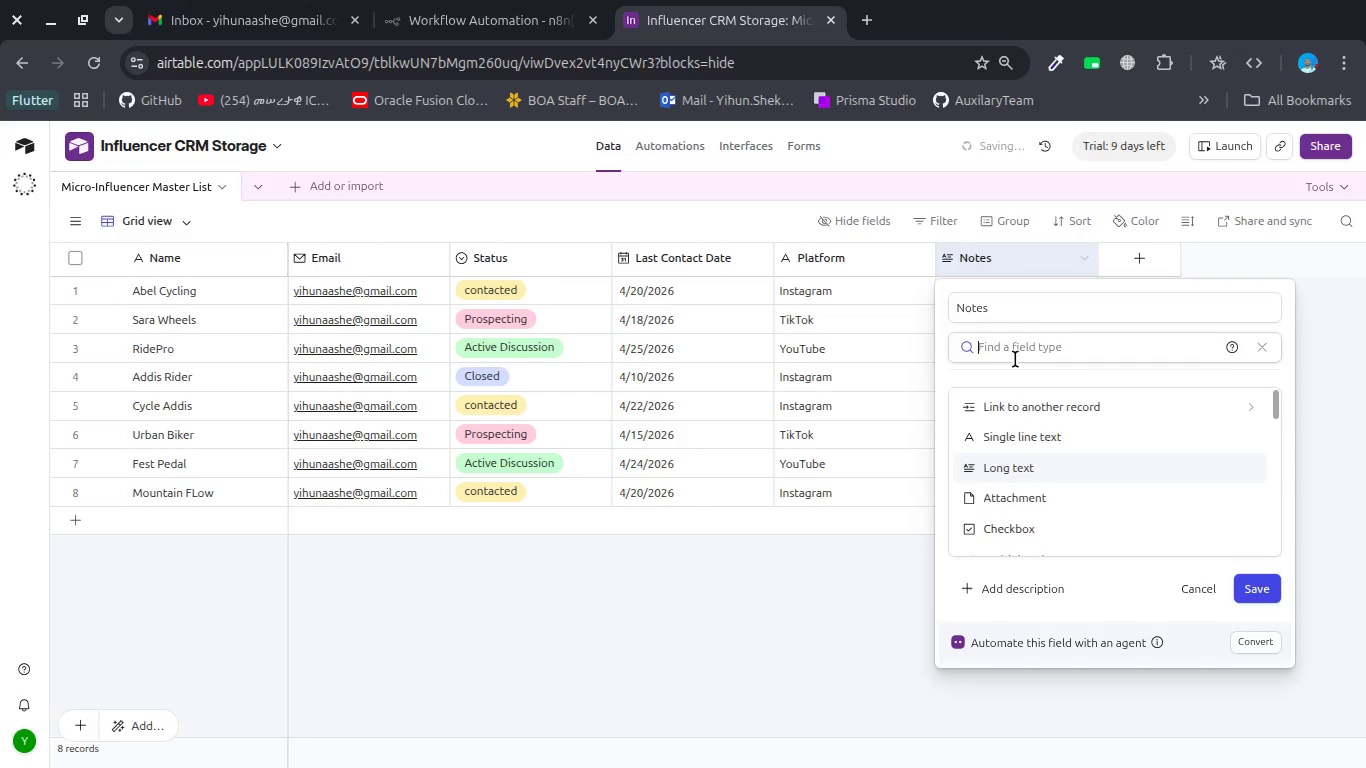 
type(sin\)
key(Backspace)
 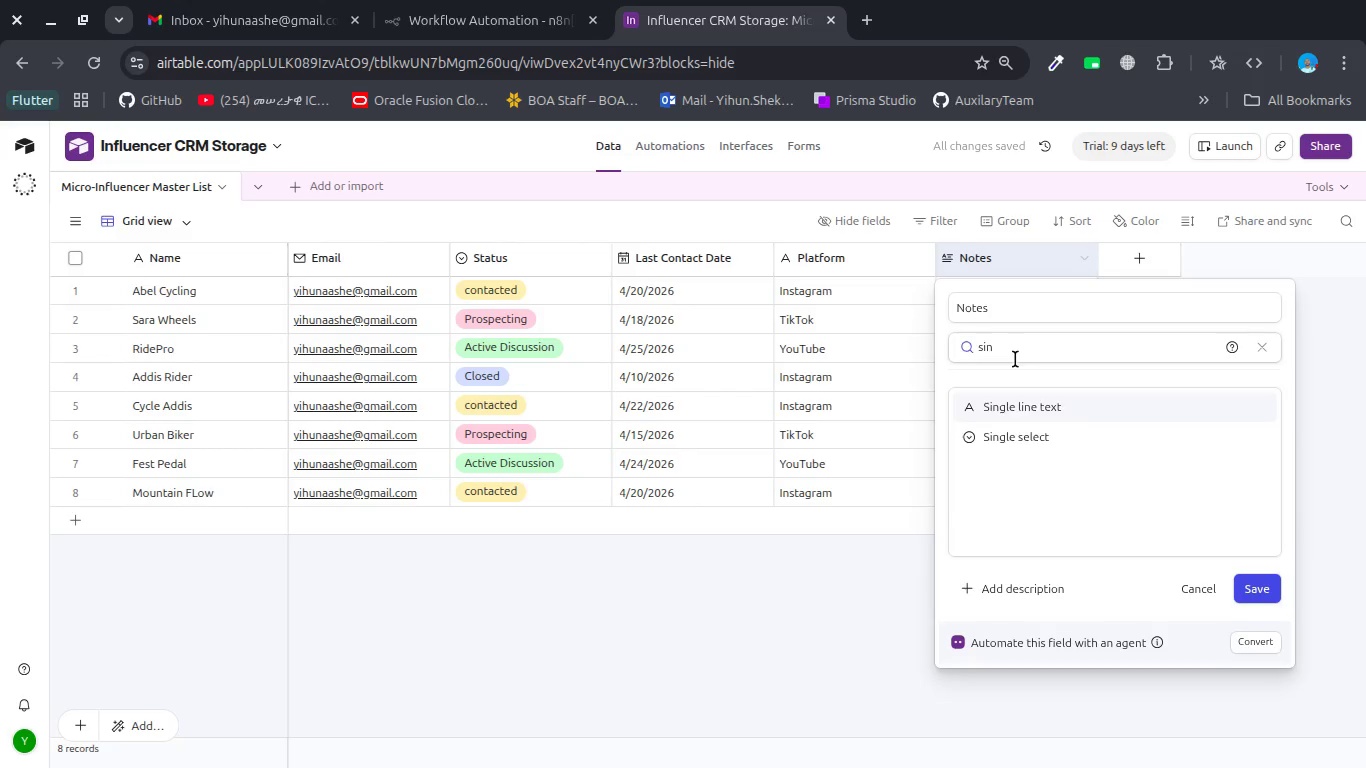 
key(Enter)
 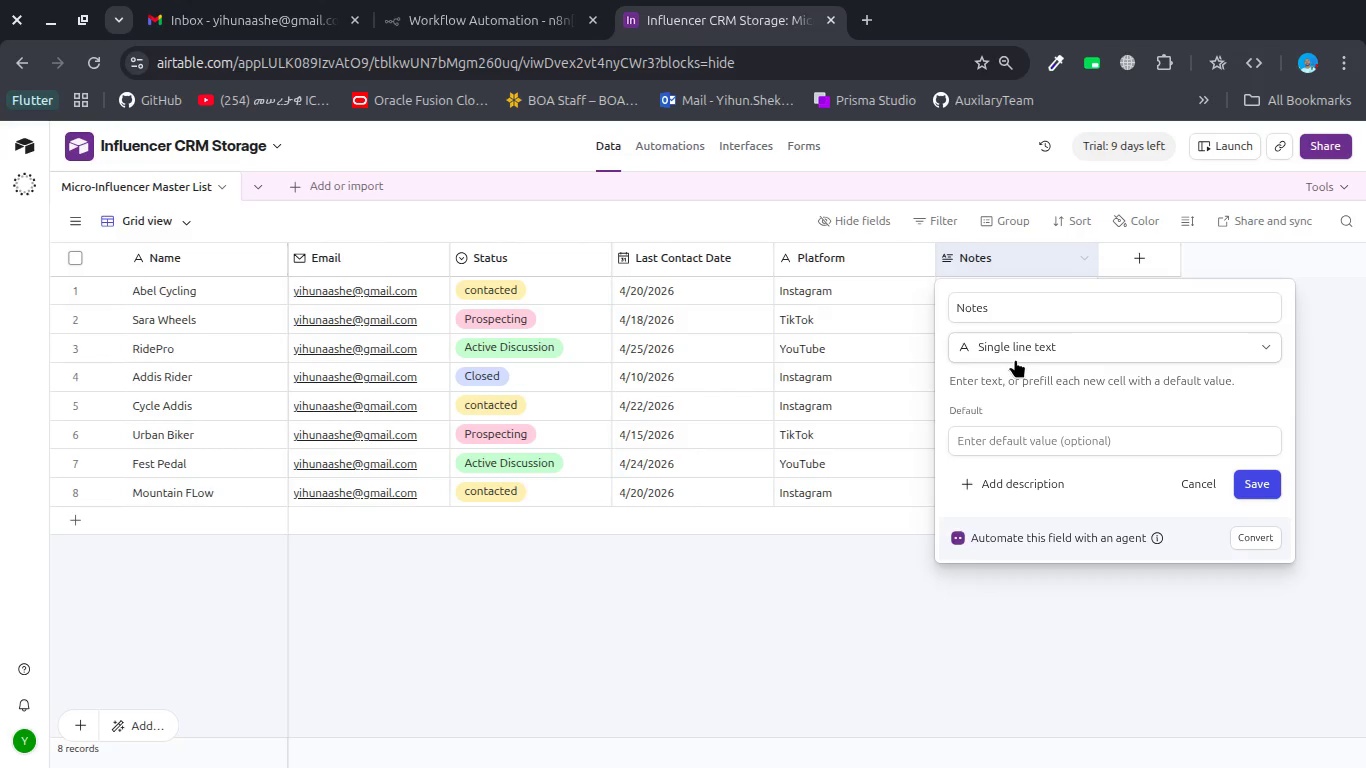 
wait(103.84)
 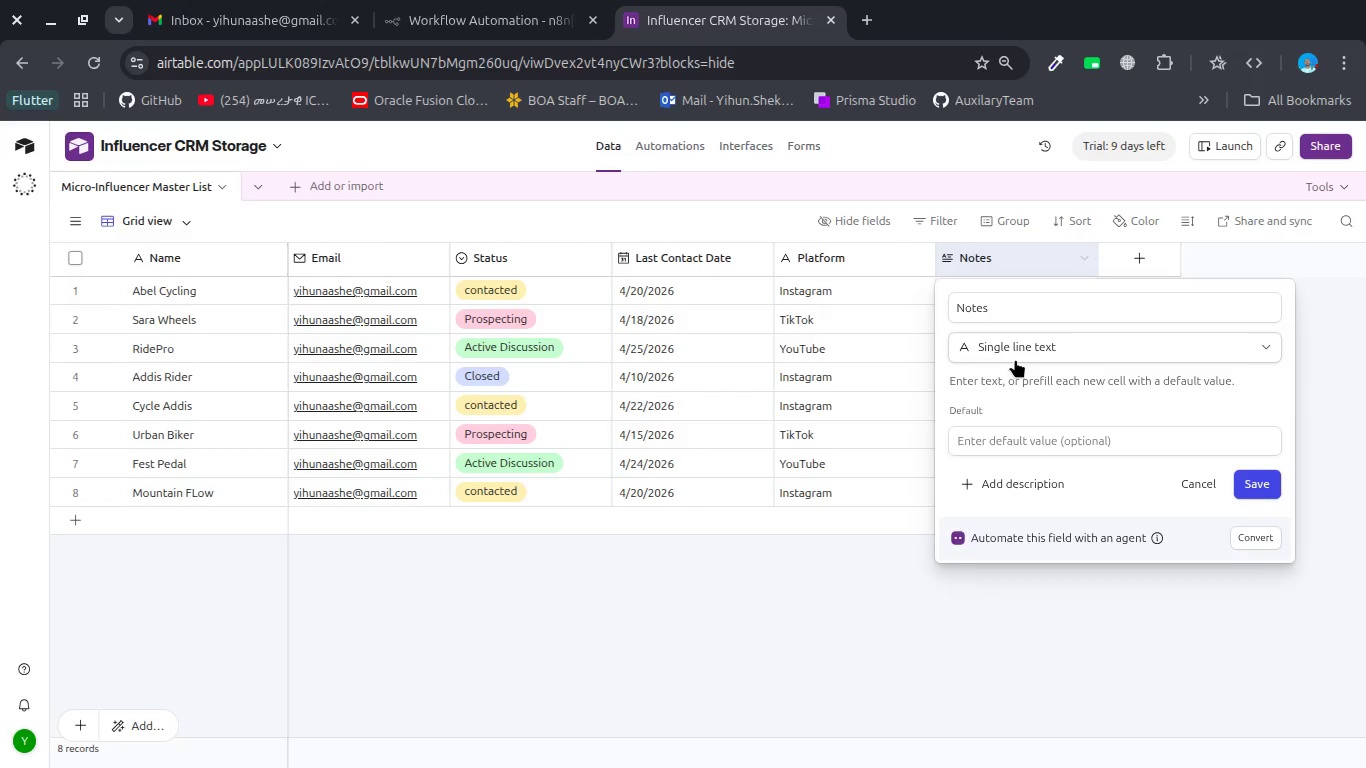 
left_click([1244, 486])
 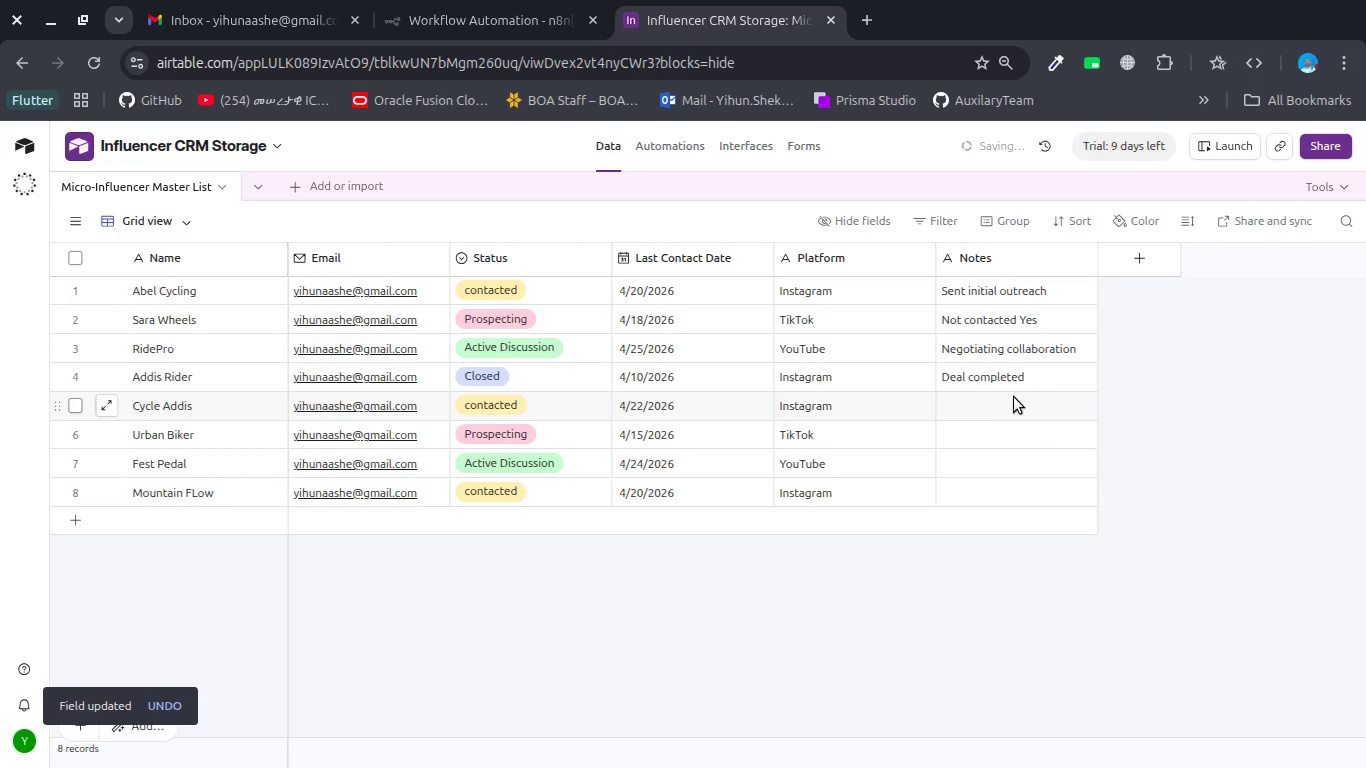 
double_click([994, 408])
 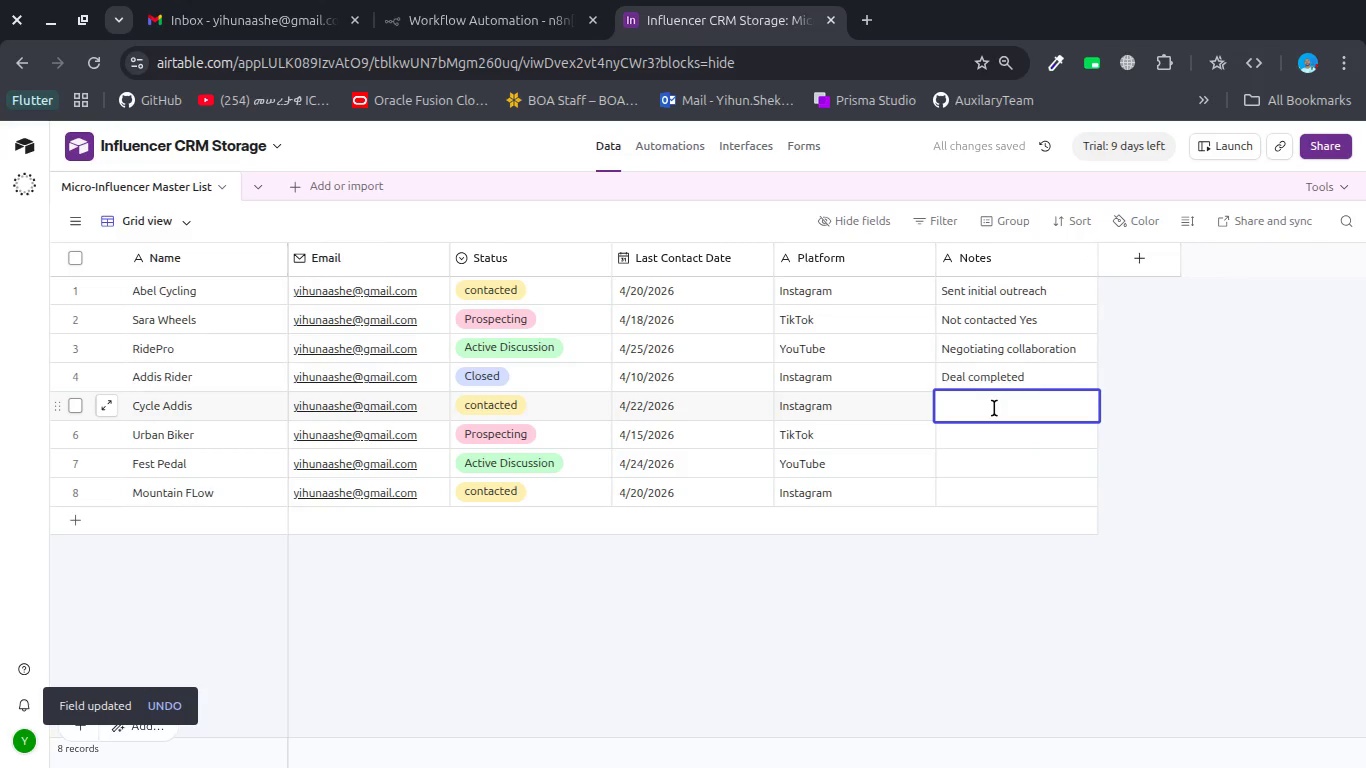 
type(Awaiting reply)
 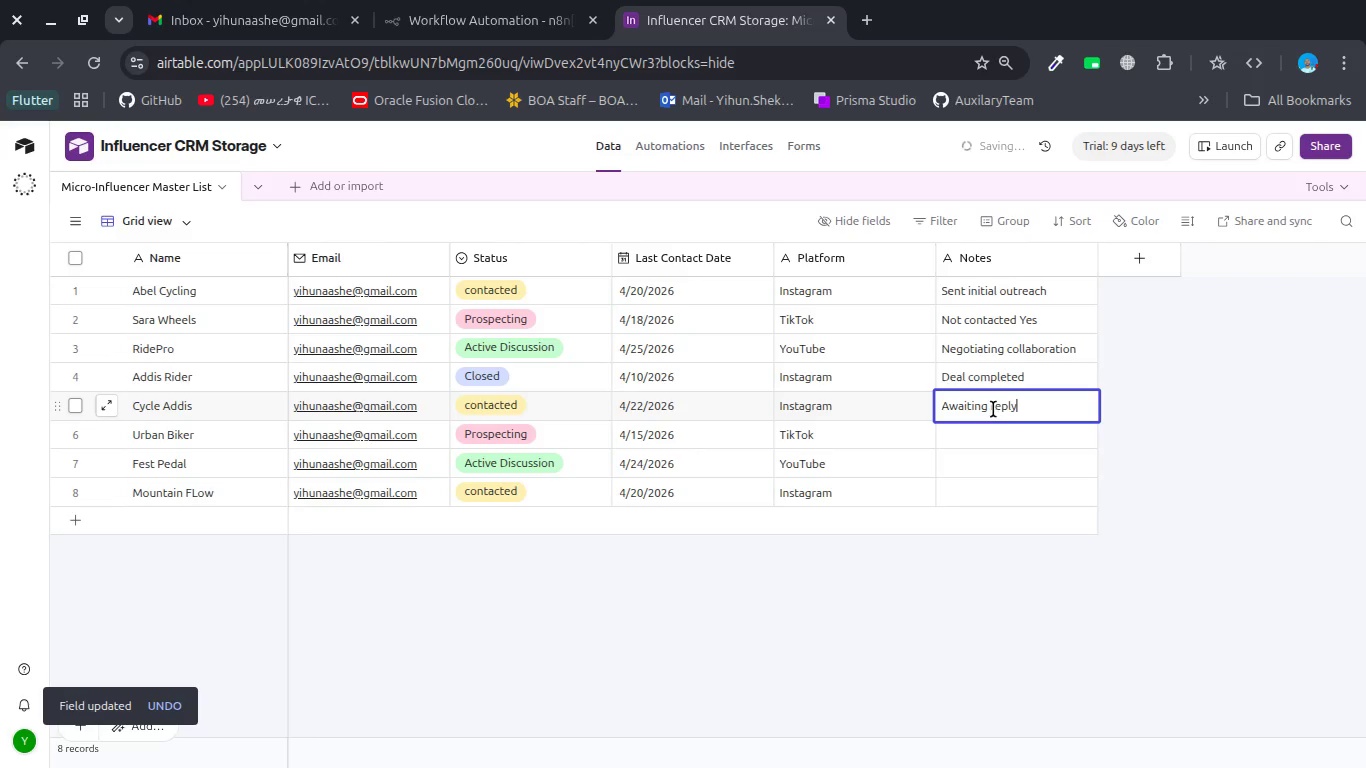 
double_click([979, 432])
 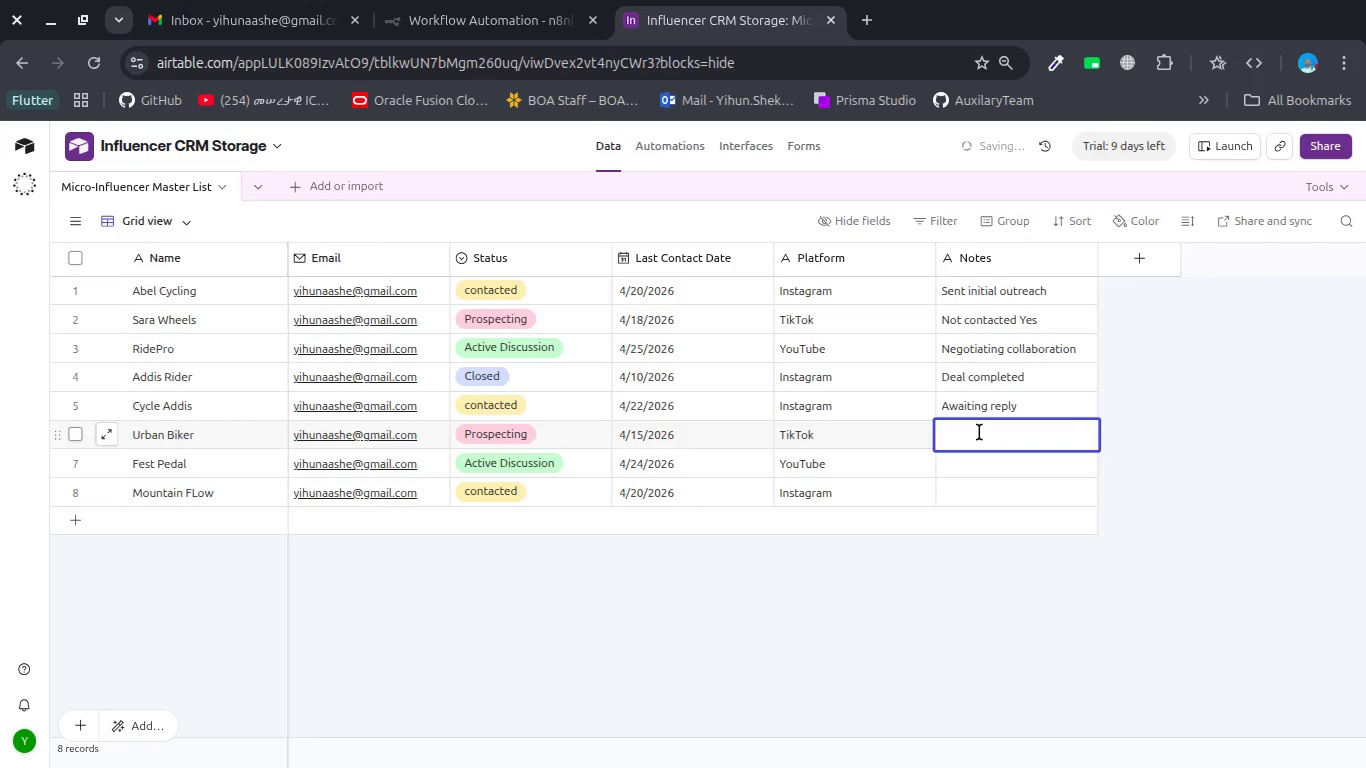 
type(New lead)
key(Tab)
 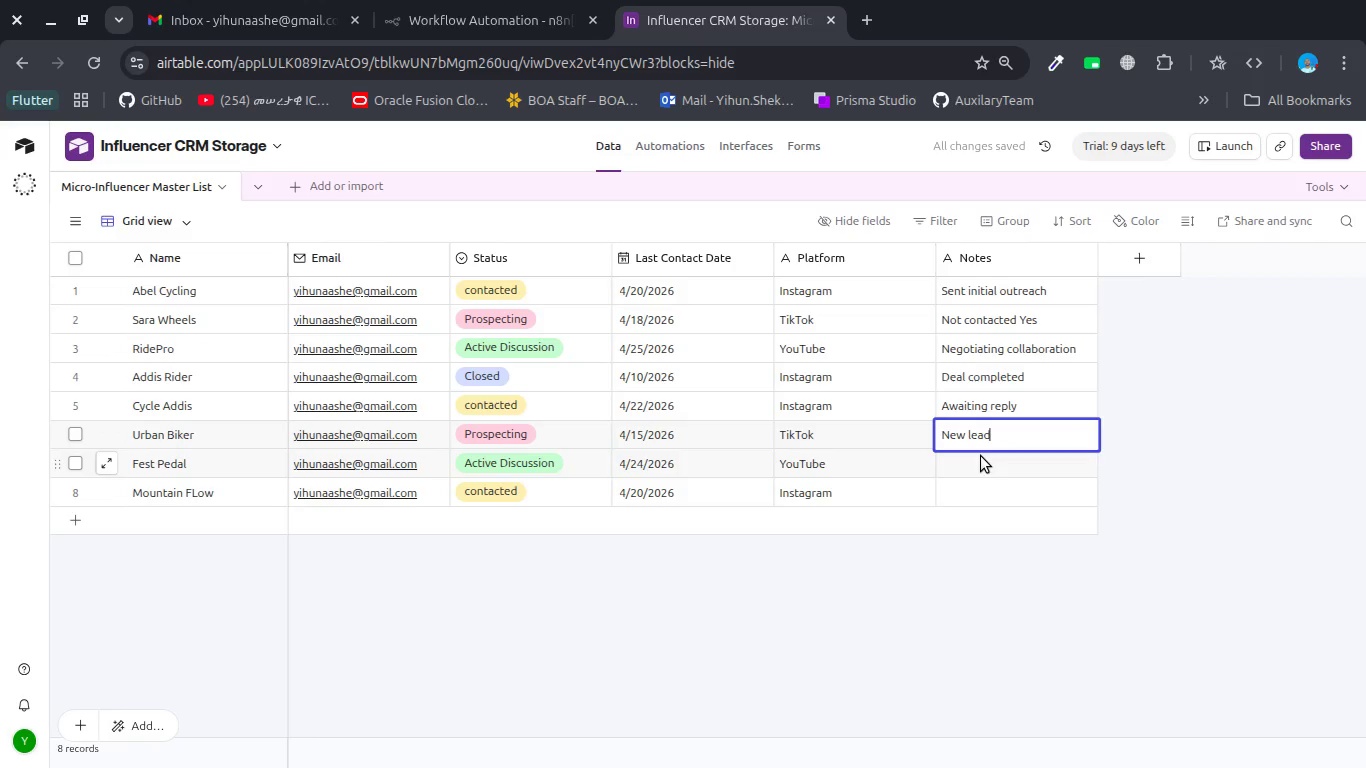 
left_click([981, 461])
 